 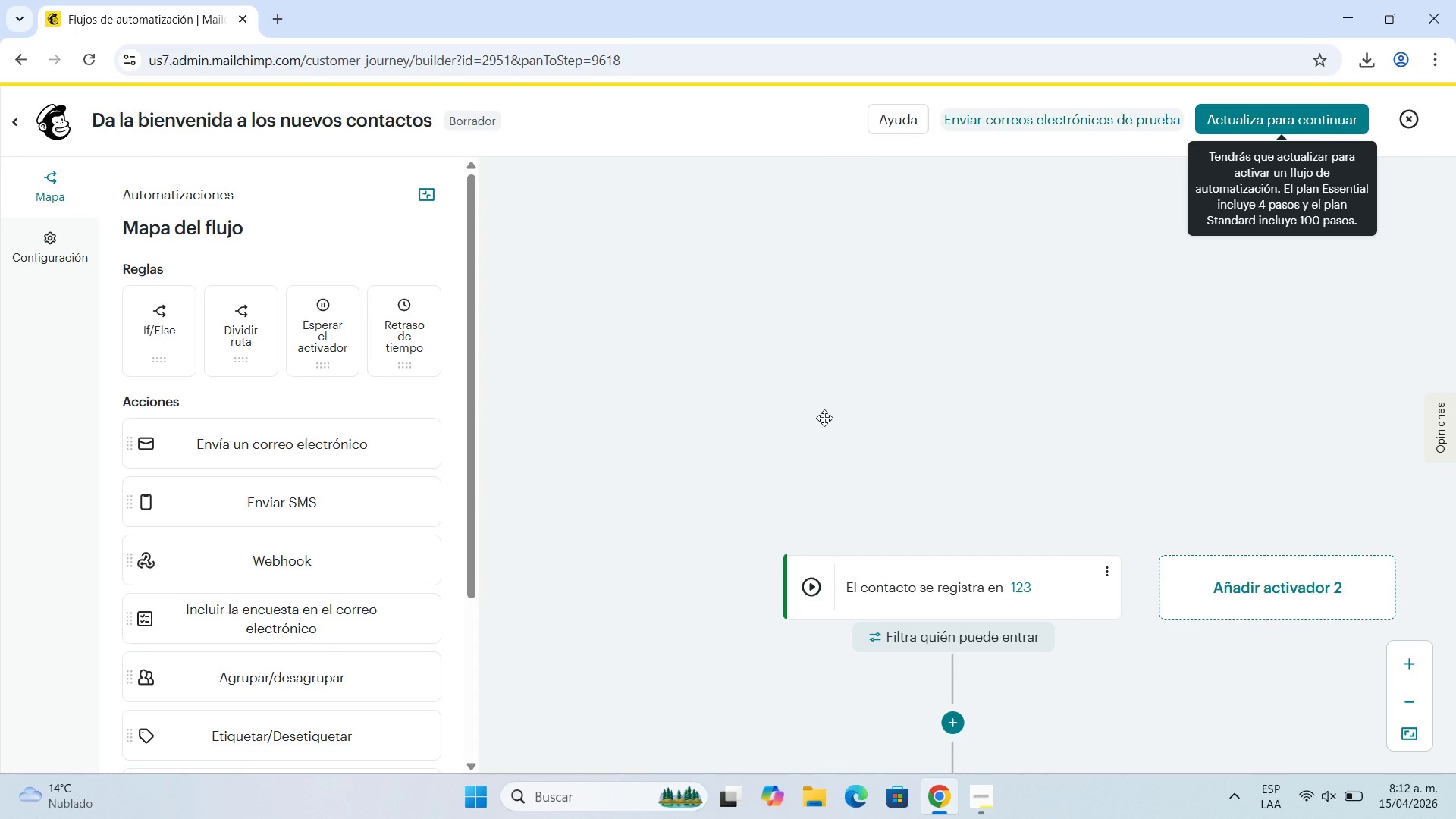 
scroll: coordinate [824, 418], scroll_direction: down, amount: 2.0
 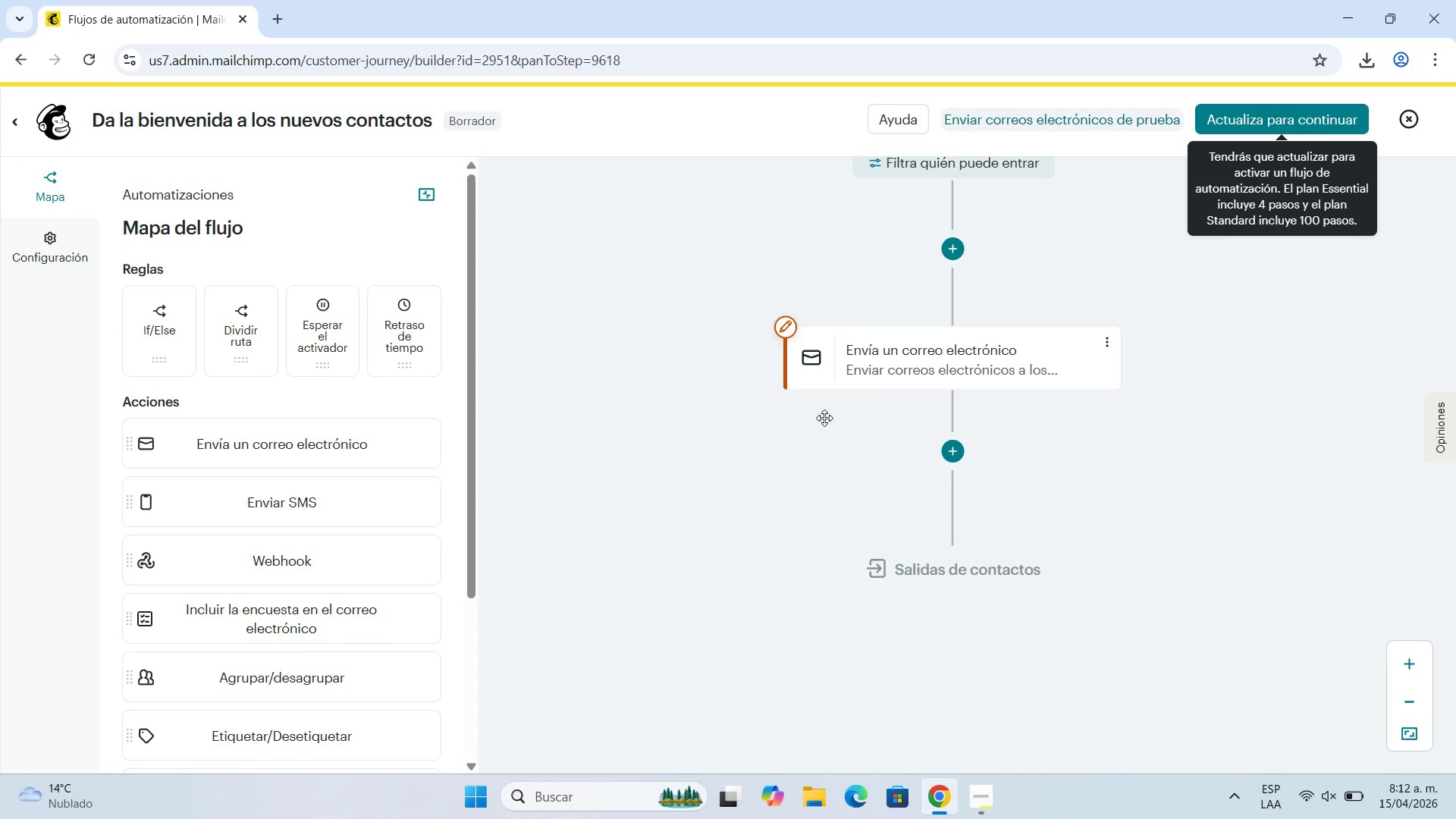 
scroll: coordinate [824, 418], scroll_direction: up, amount: 1.0
 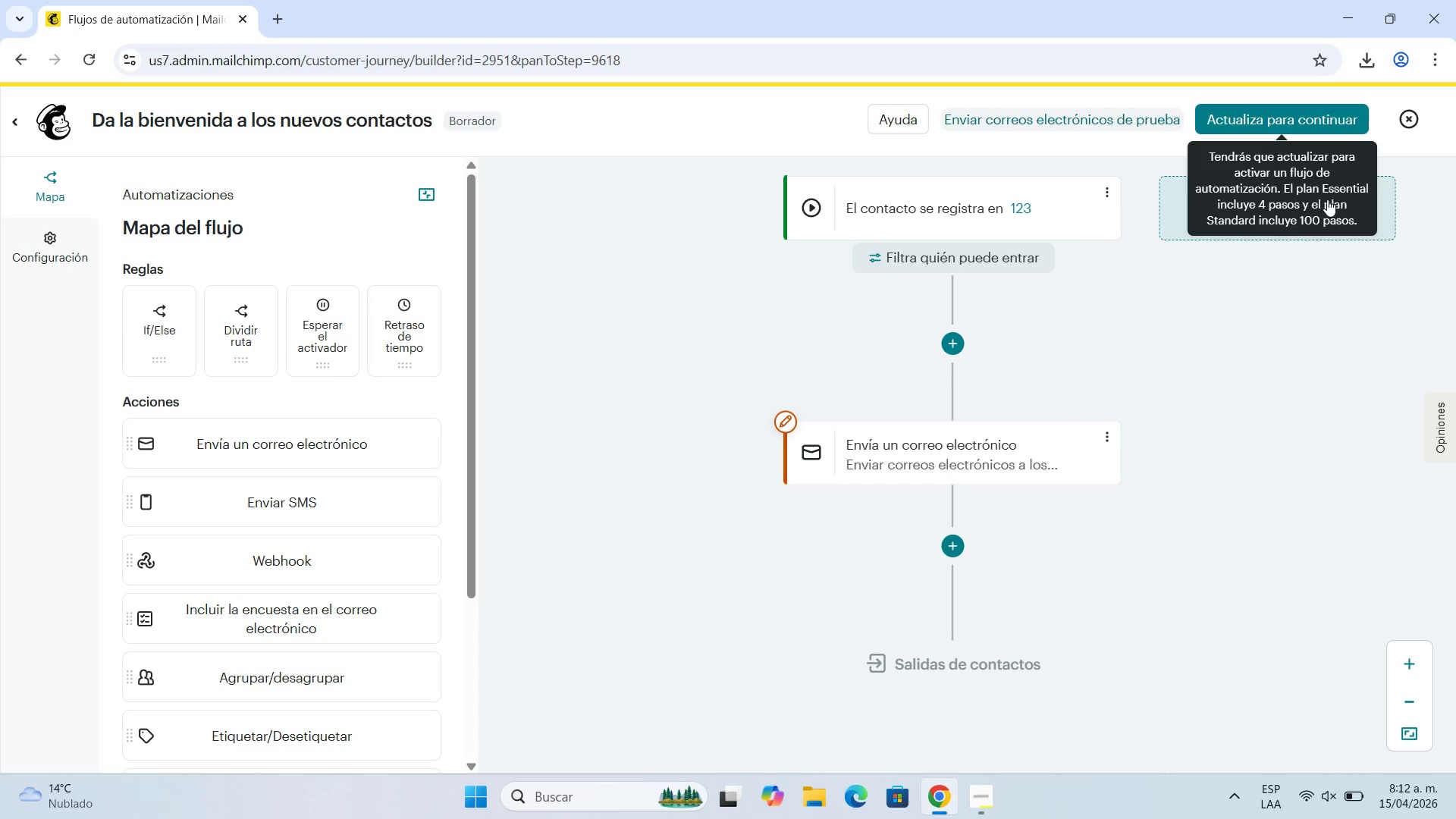 
wait(5.92)
 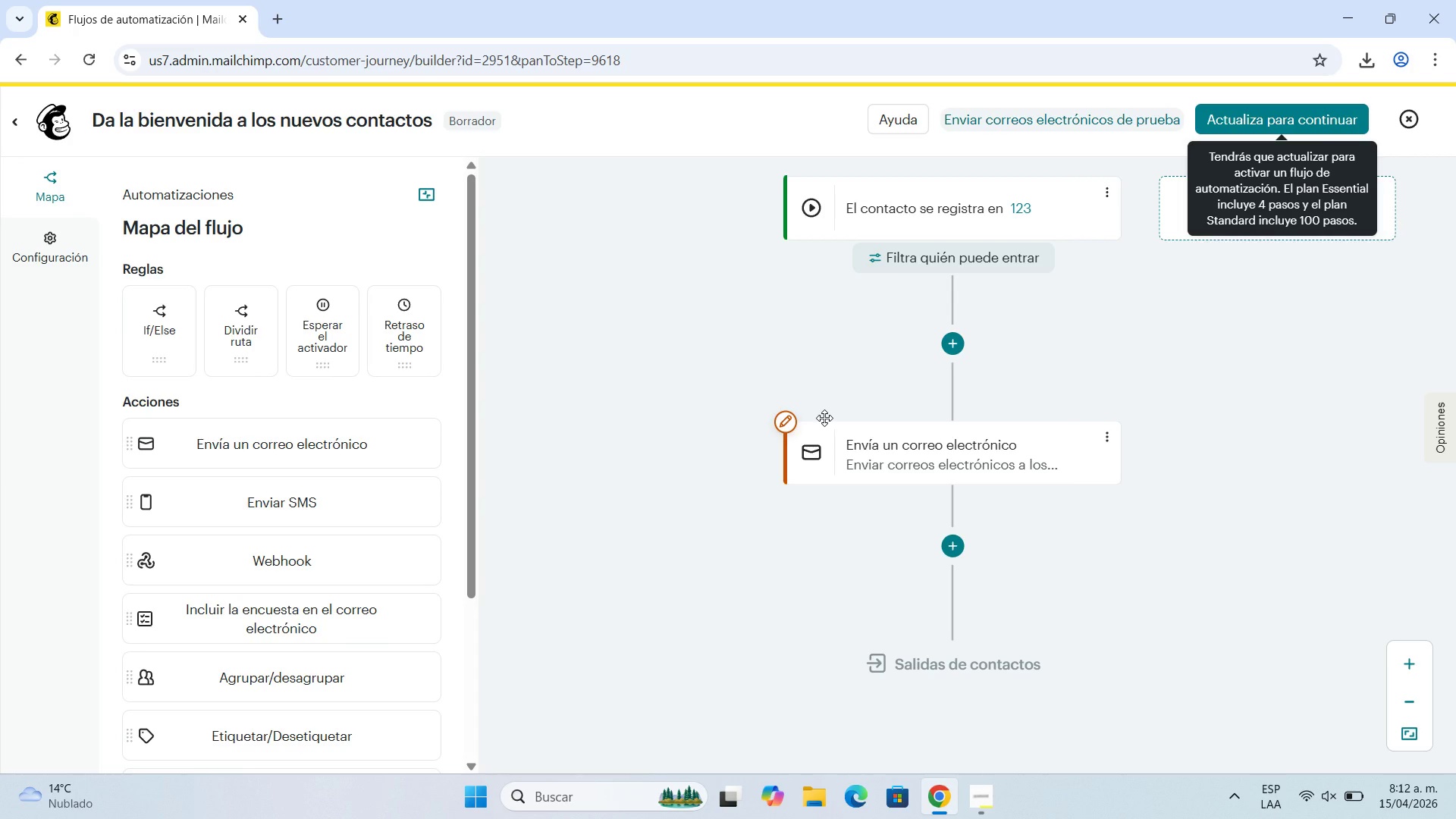 
scroll: coordinate [974, 353], scroll_direction: down, amount: 1.0
 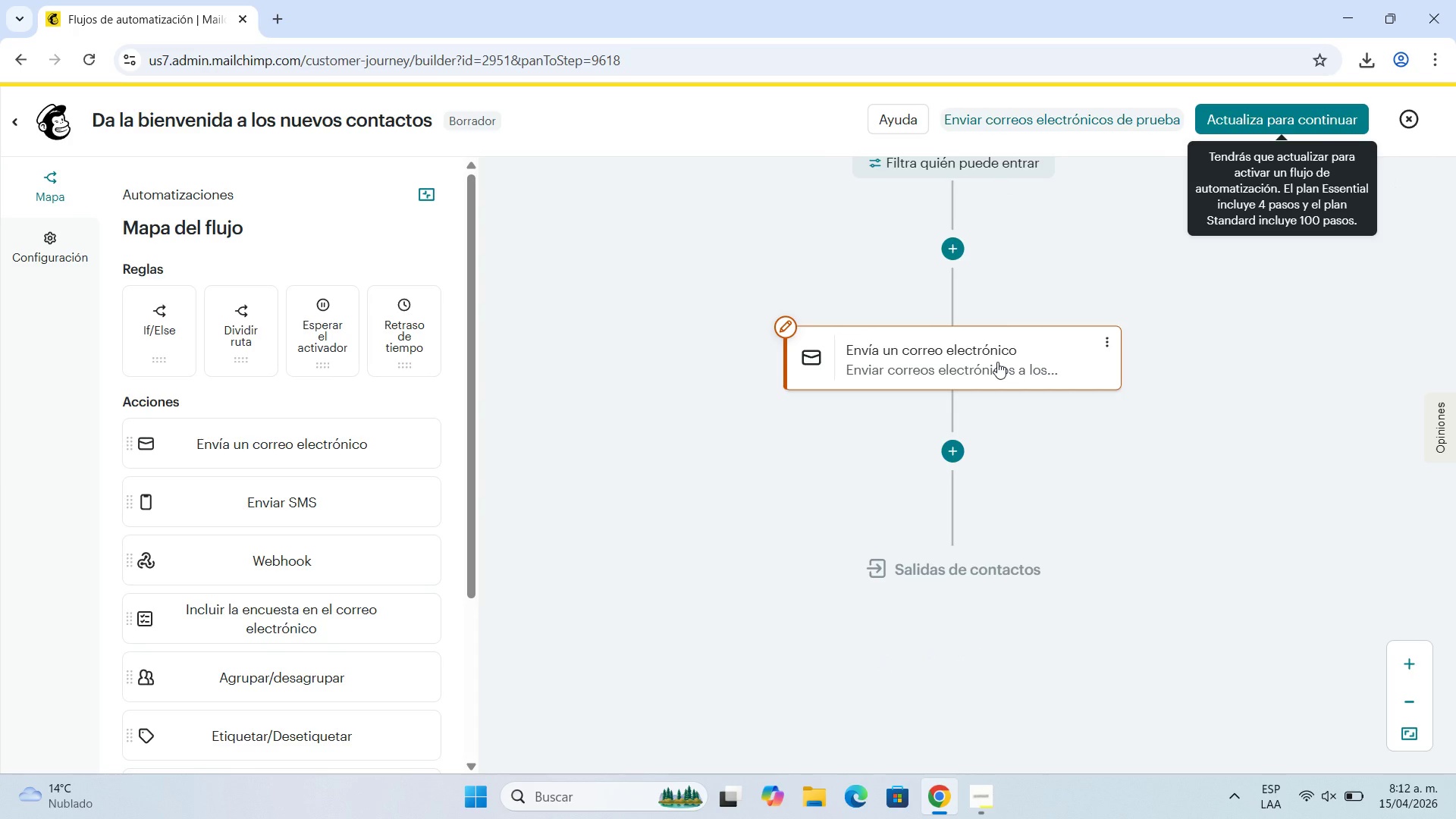 
wait(42.23)
 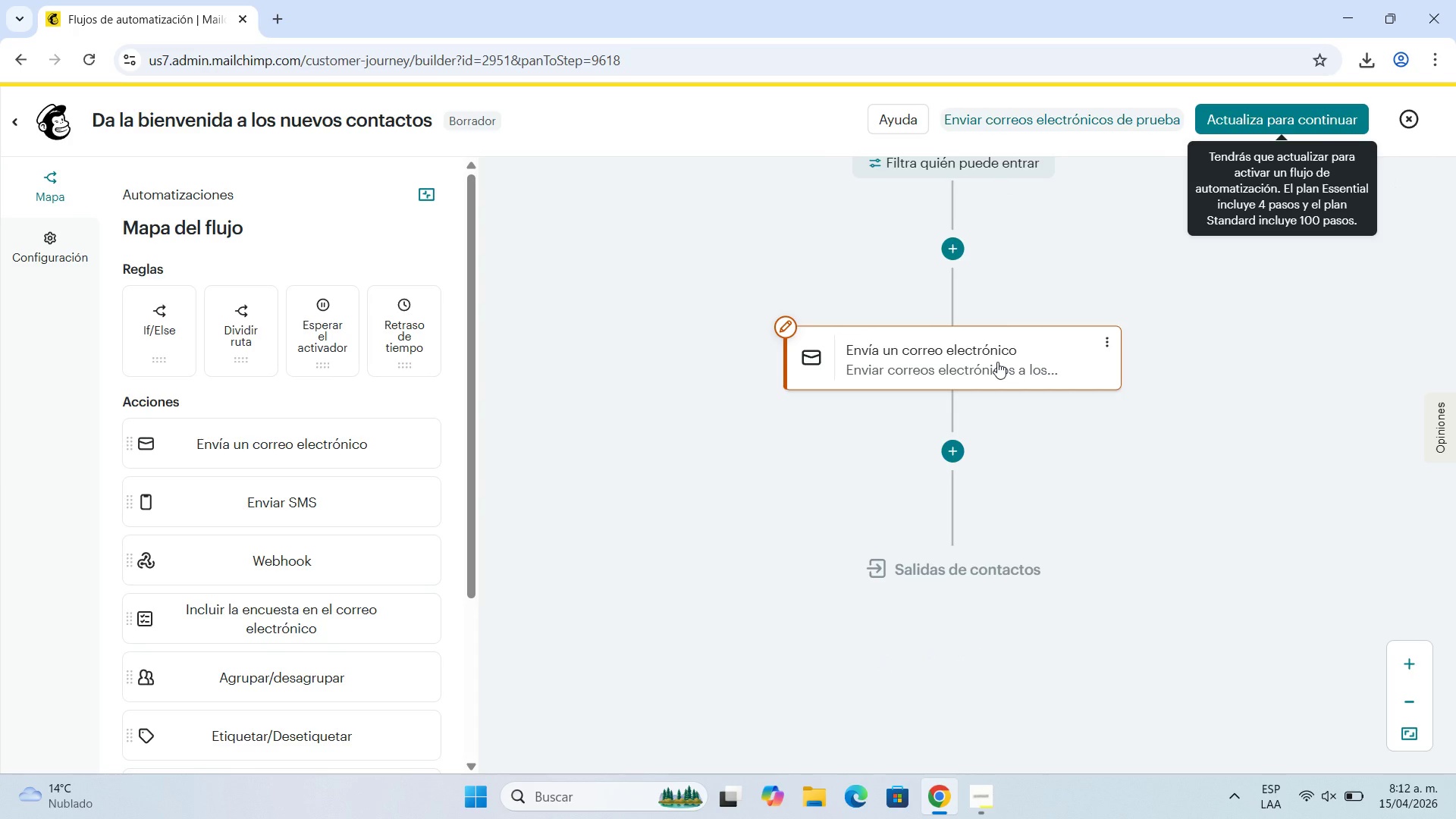 
scroll: coordinate [997, 362], scroll_direction: down, amount: 2.0
 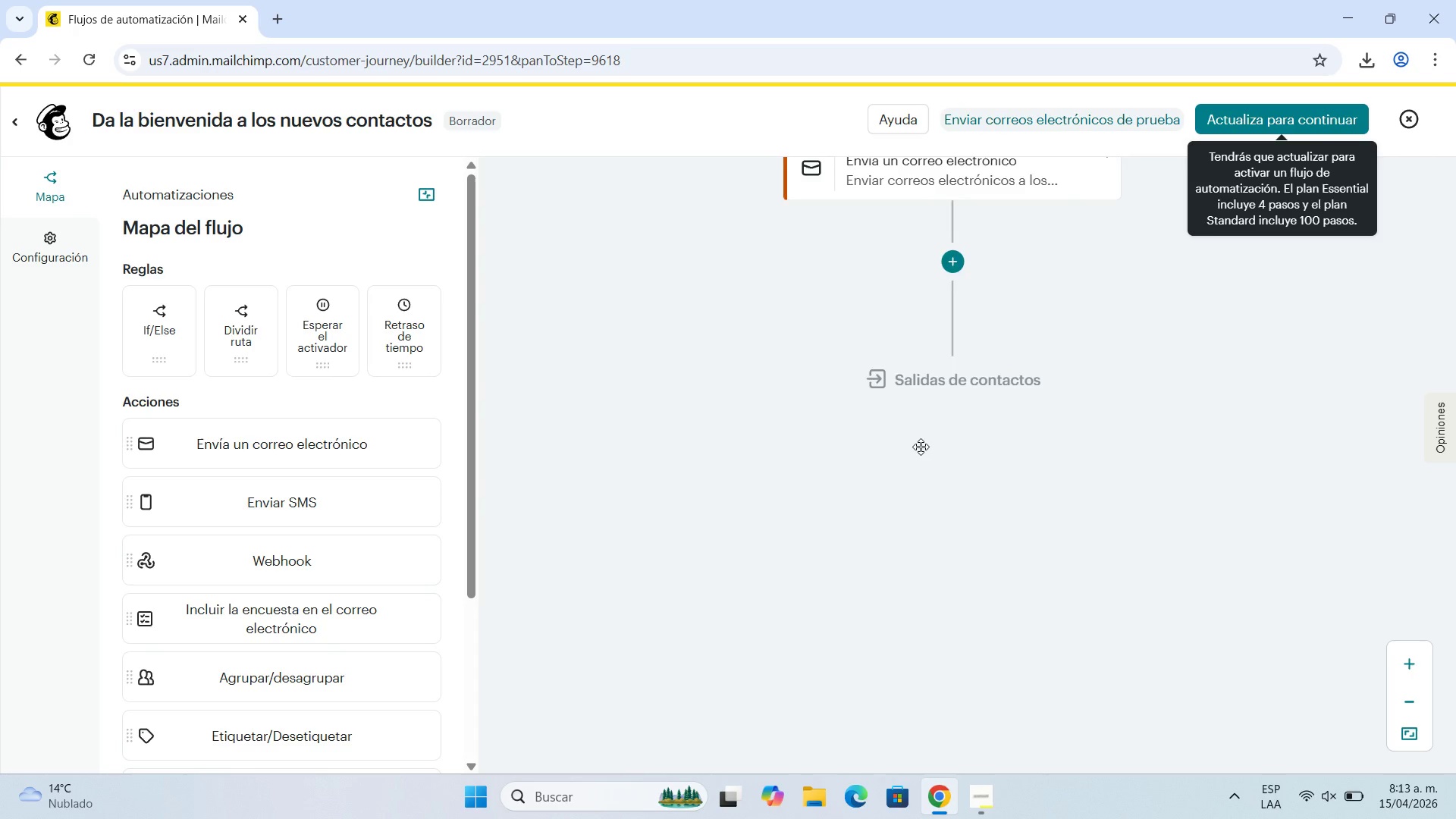 
scroll: coordinate [921, 447], scroll_direction: up, amount: 2.0
 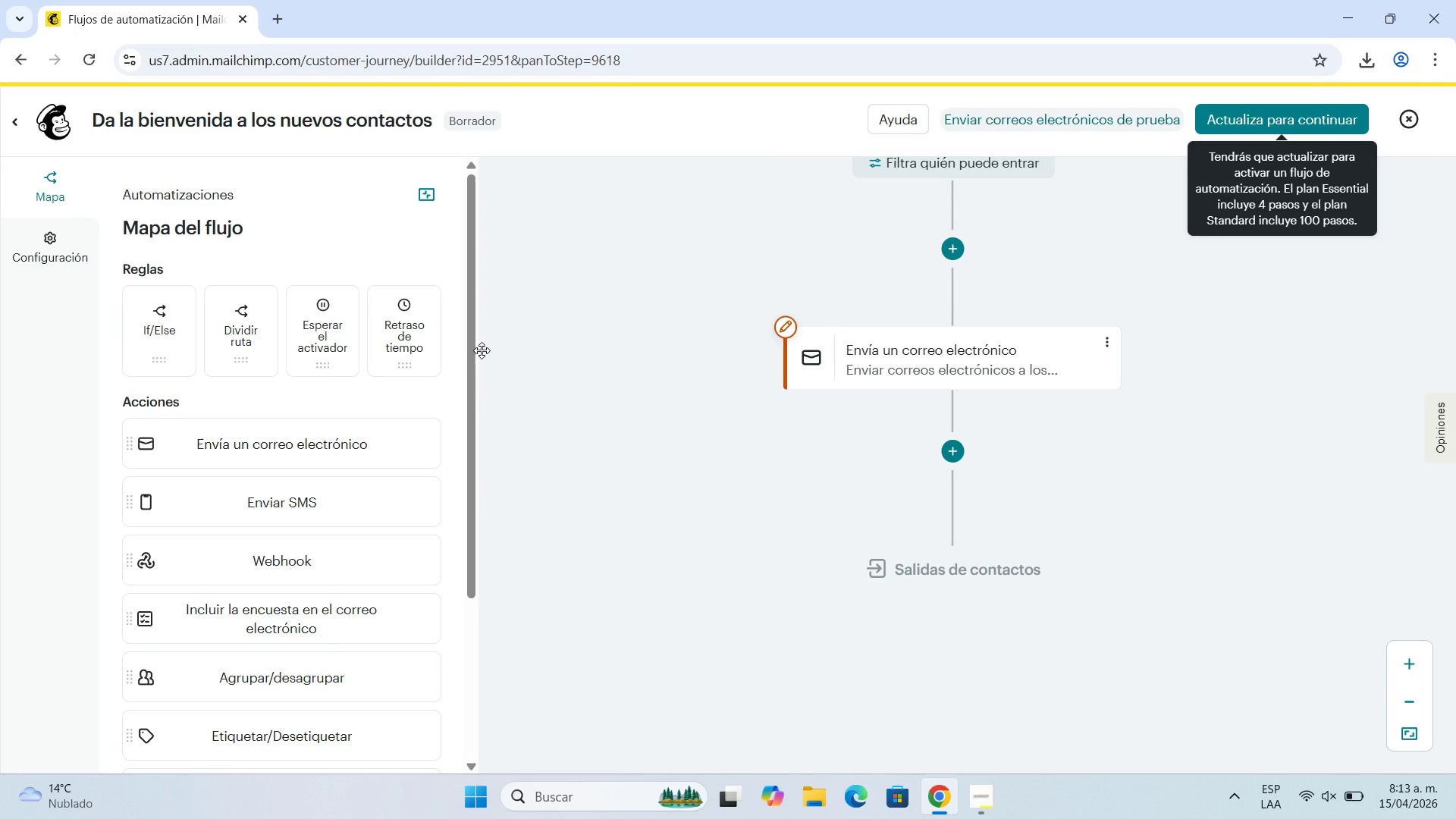 
left_click_drag(start_coordinate=[475, 346], to_coordinate=[484, 523])
 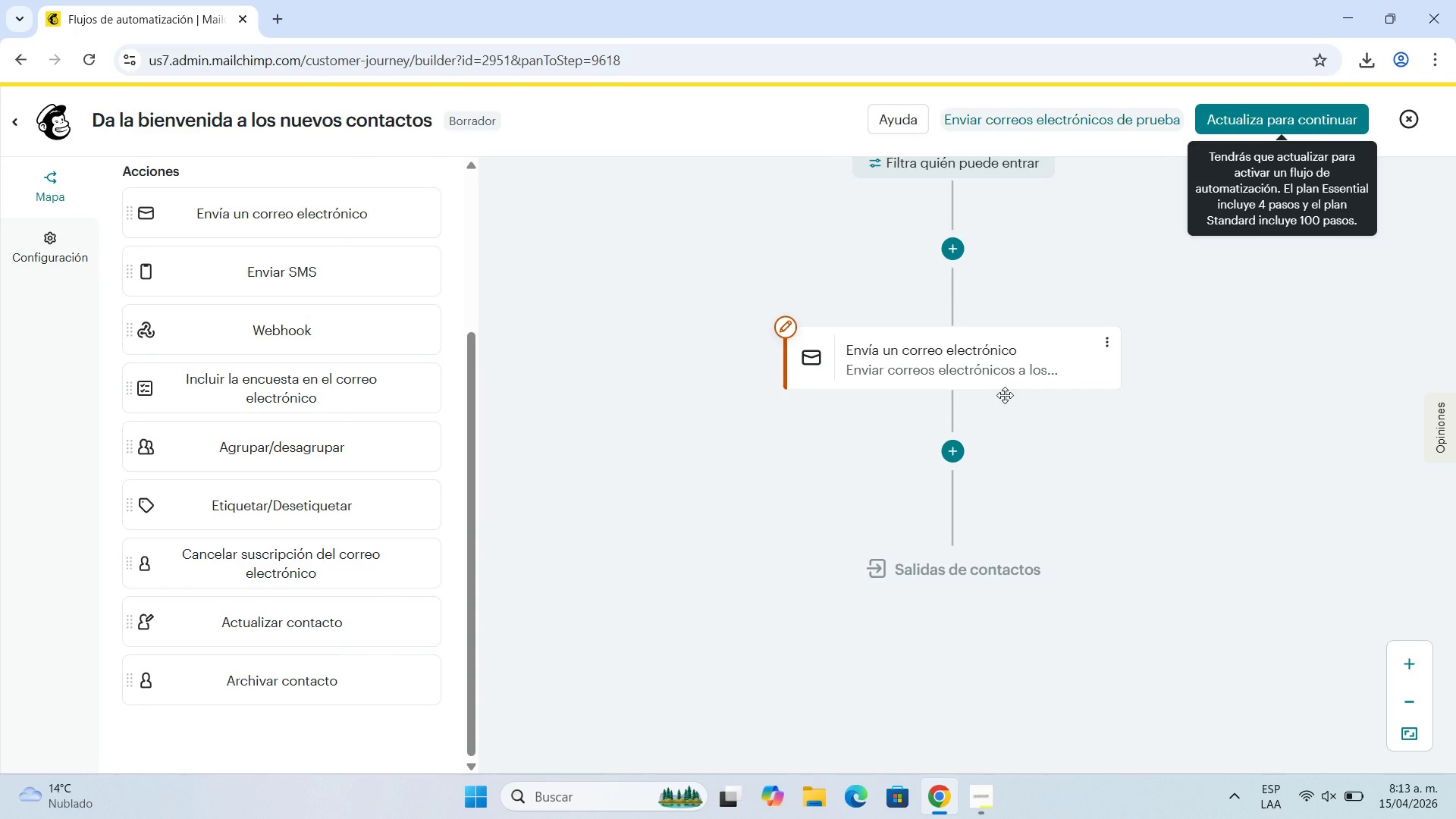 
wait(11.98)
 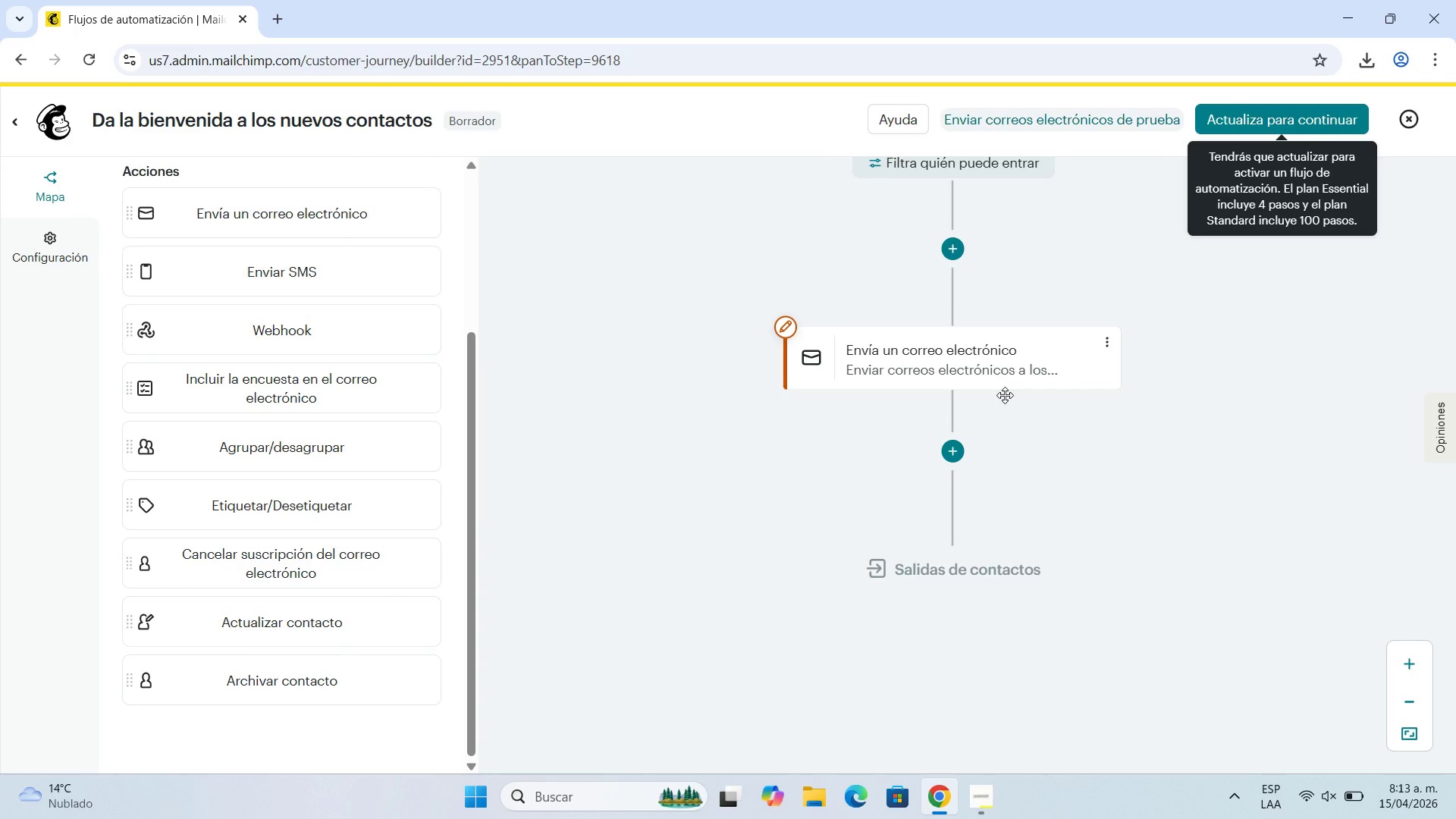 
left_click([1317, 127])
 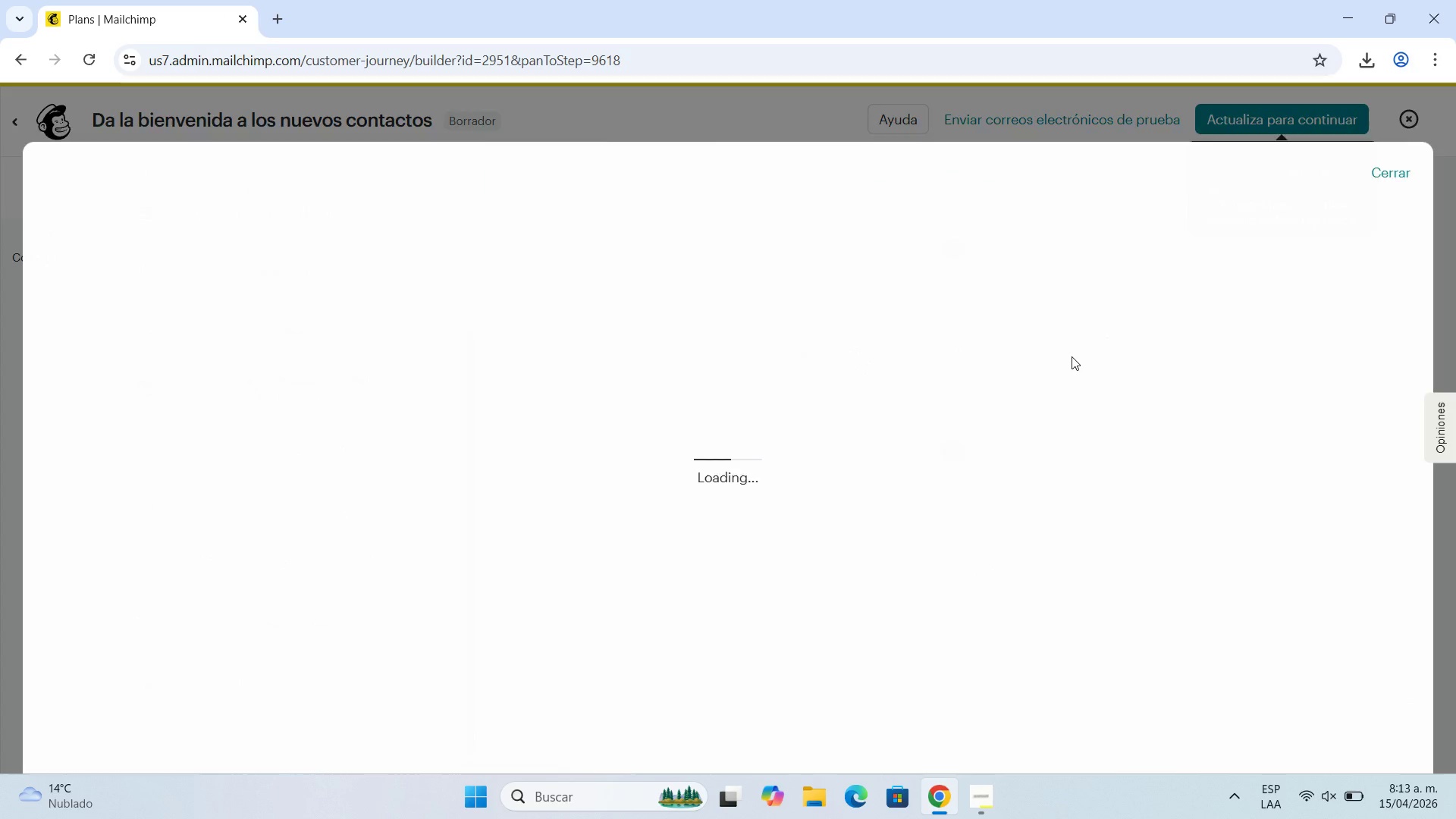 
mouse_move([1065, 375])
 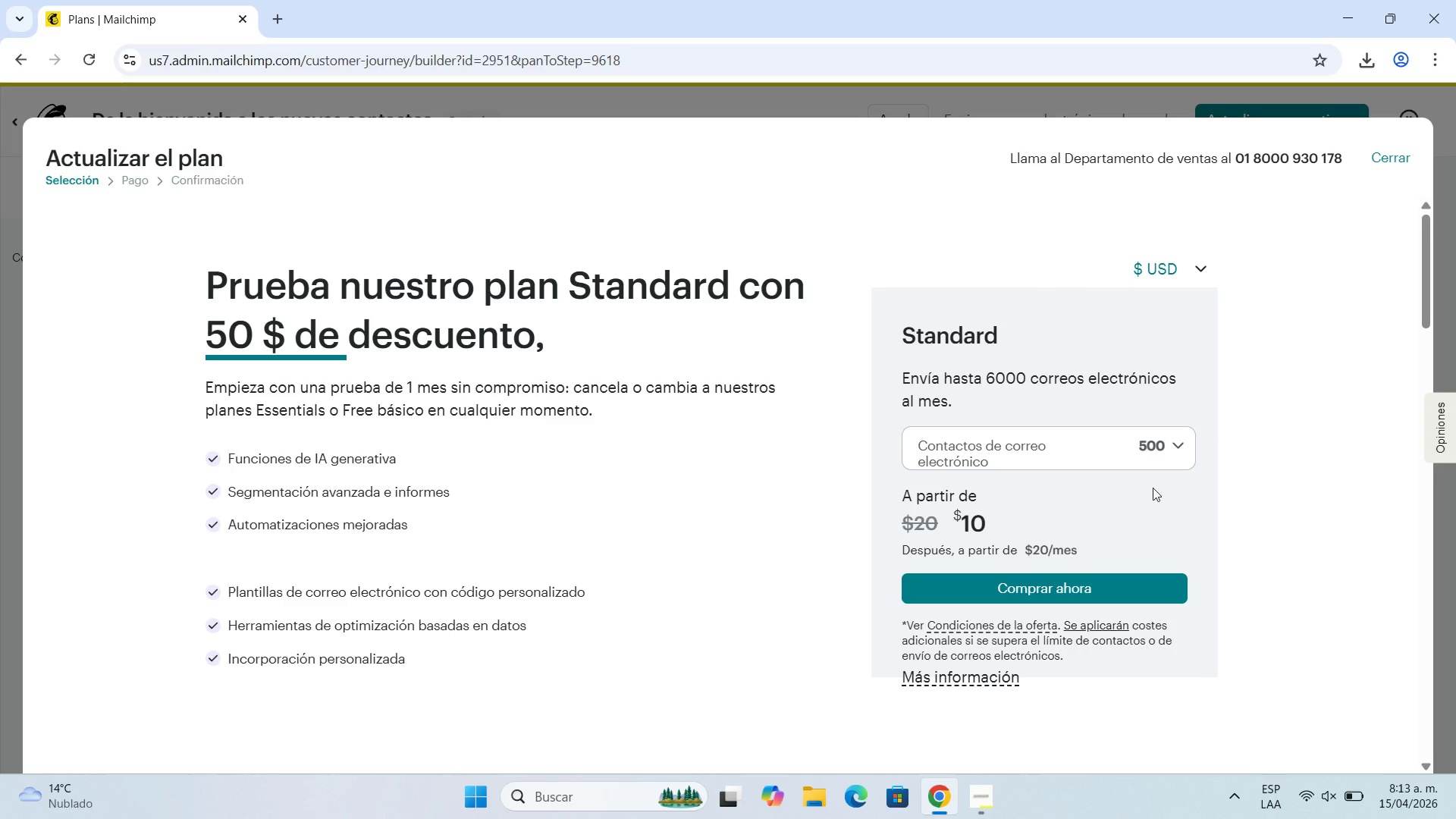 
left_click([1157, 441])
 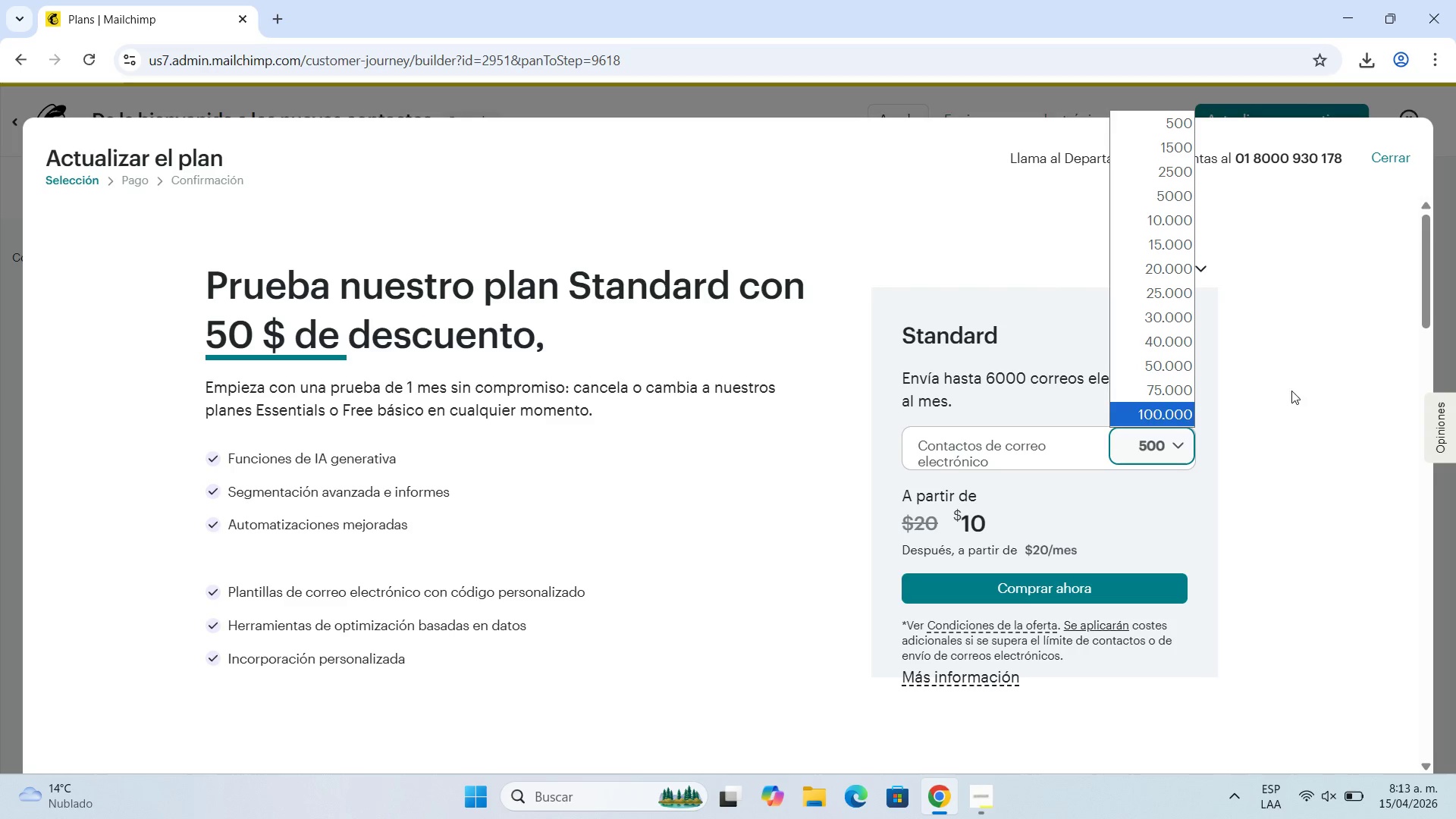 
left_click([1303, 390])
 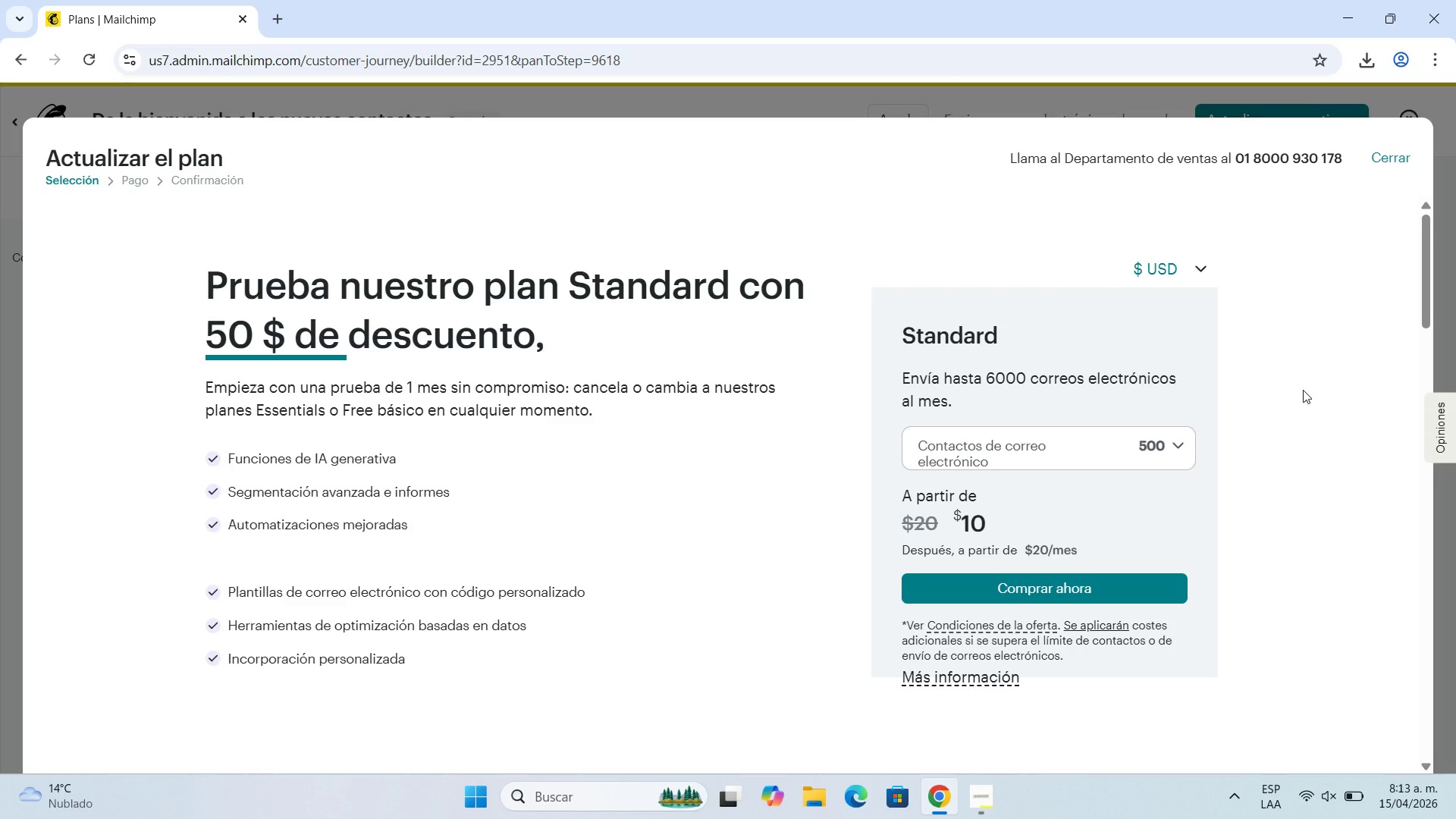 
scroll: coordinate [1303, 390], scroll_direction: down, amount: 1.0
 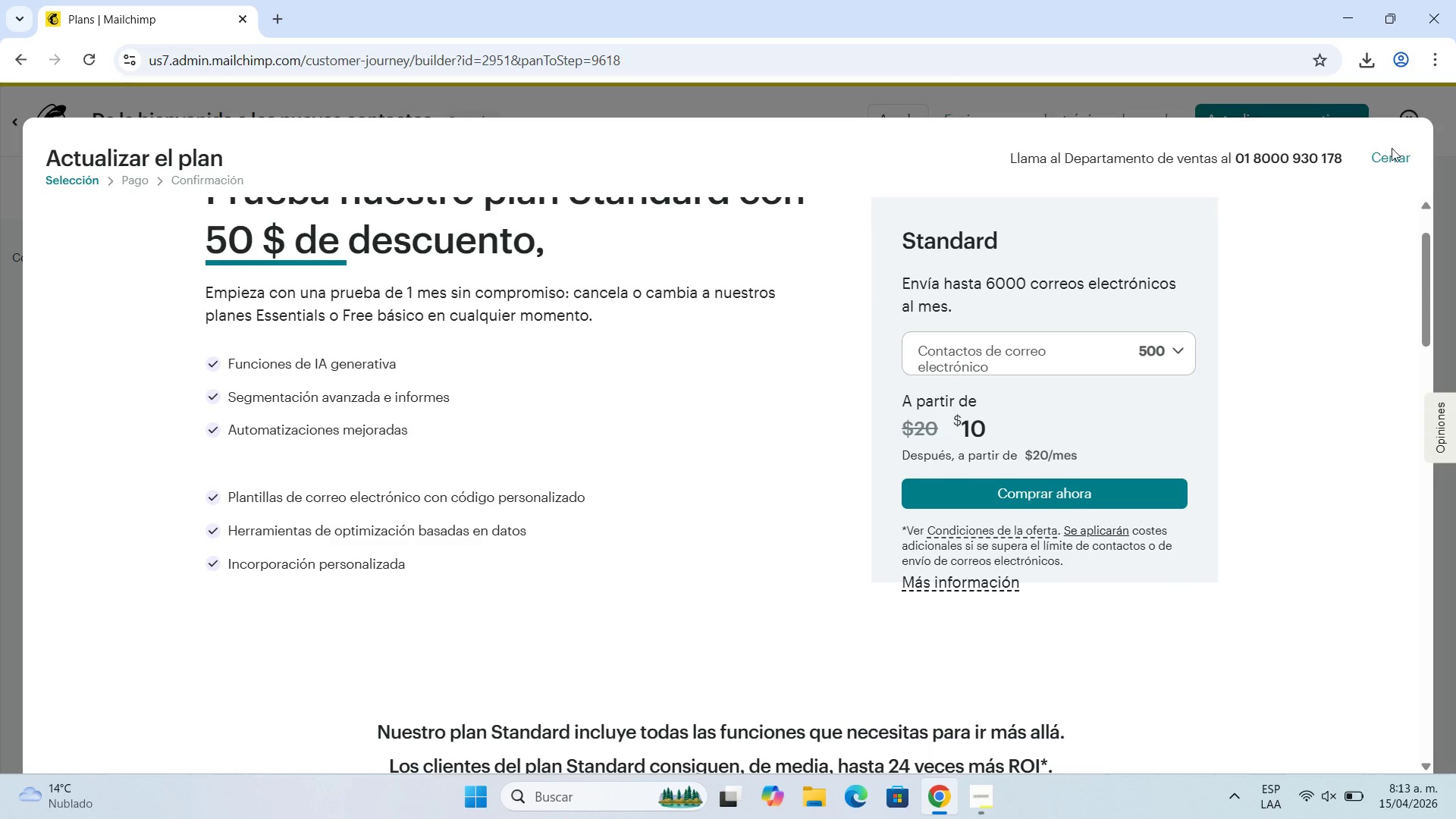 
left_click([1385, 153])
 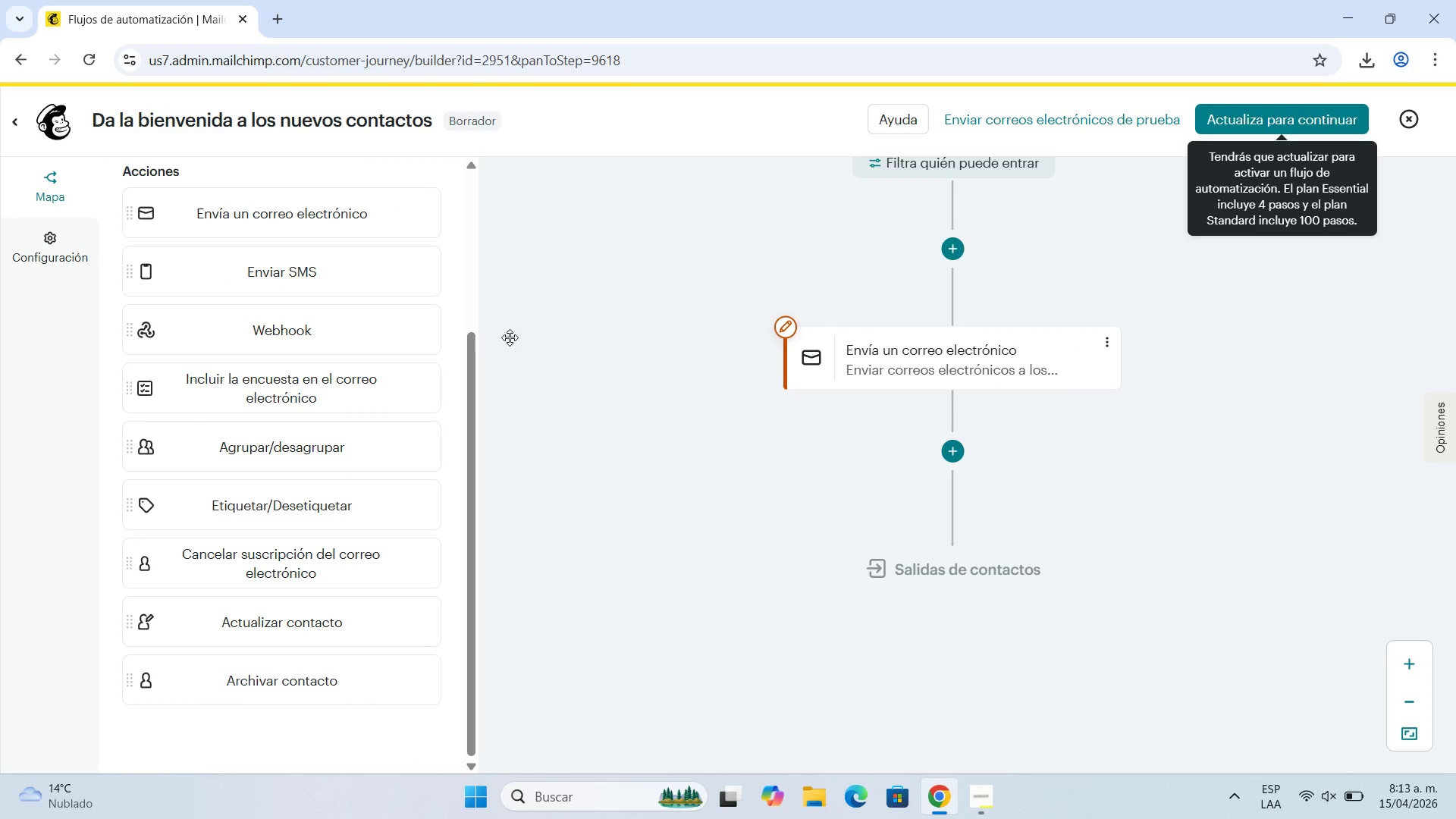 
scroll: coordinate [495, 343], scroll_direction: up, amount: 6.0
 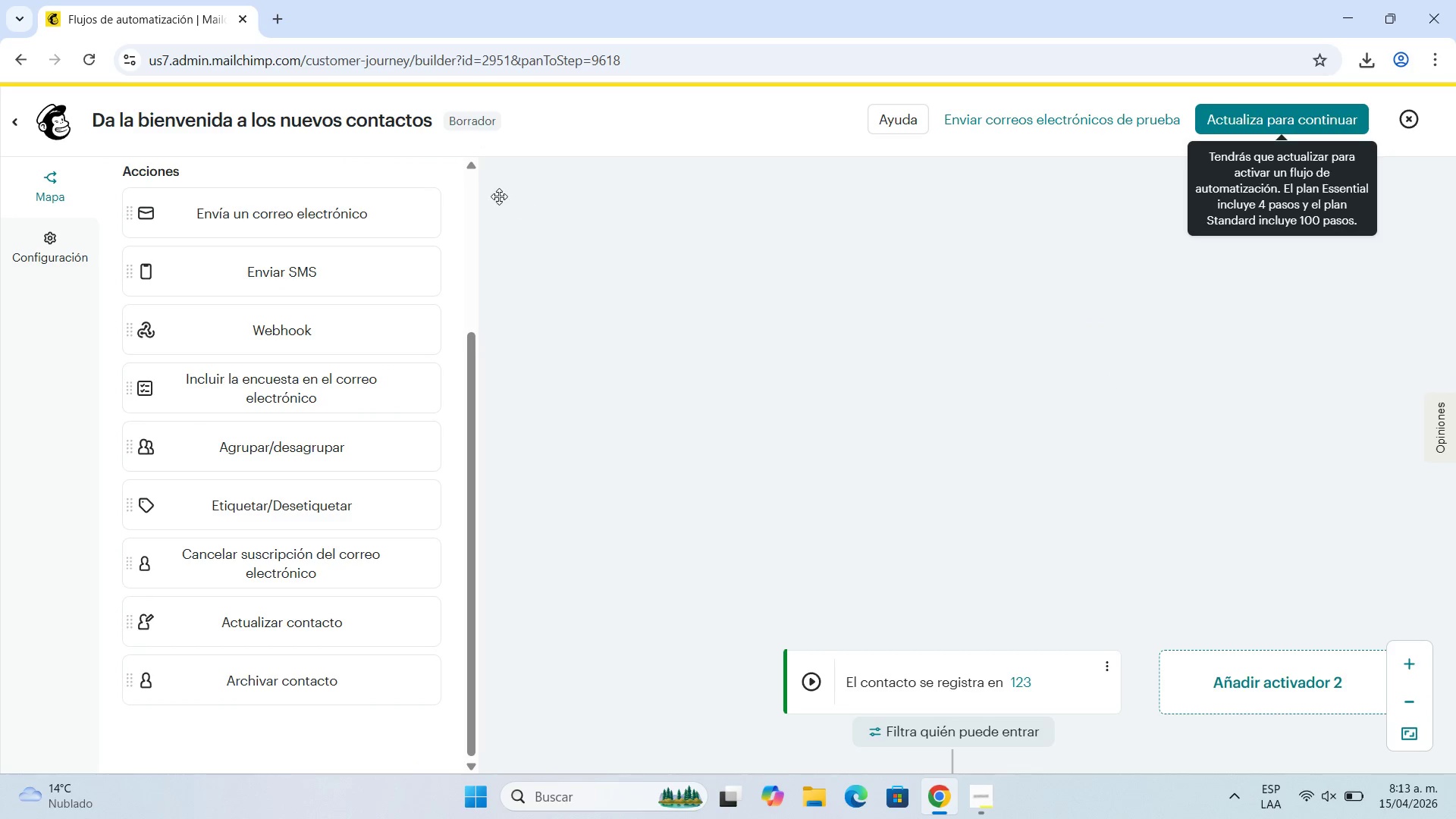 
right_click([196, 5])
 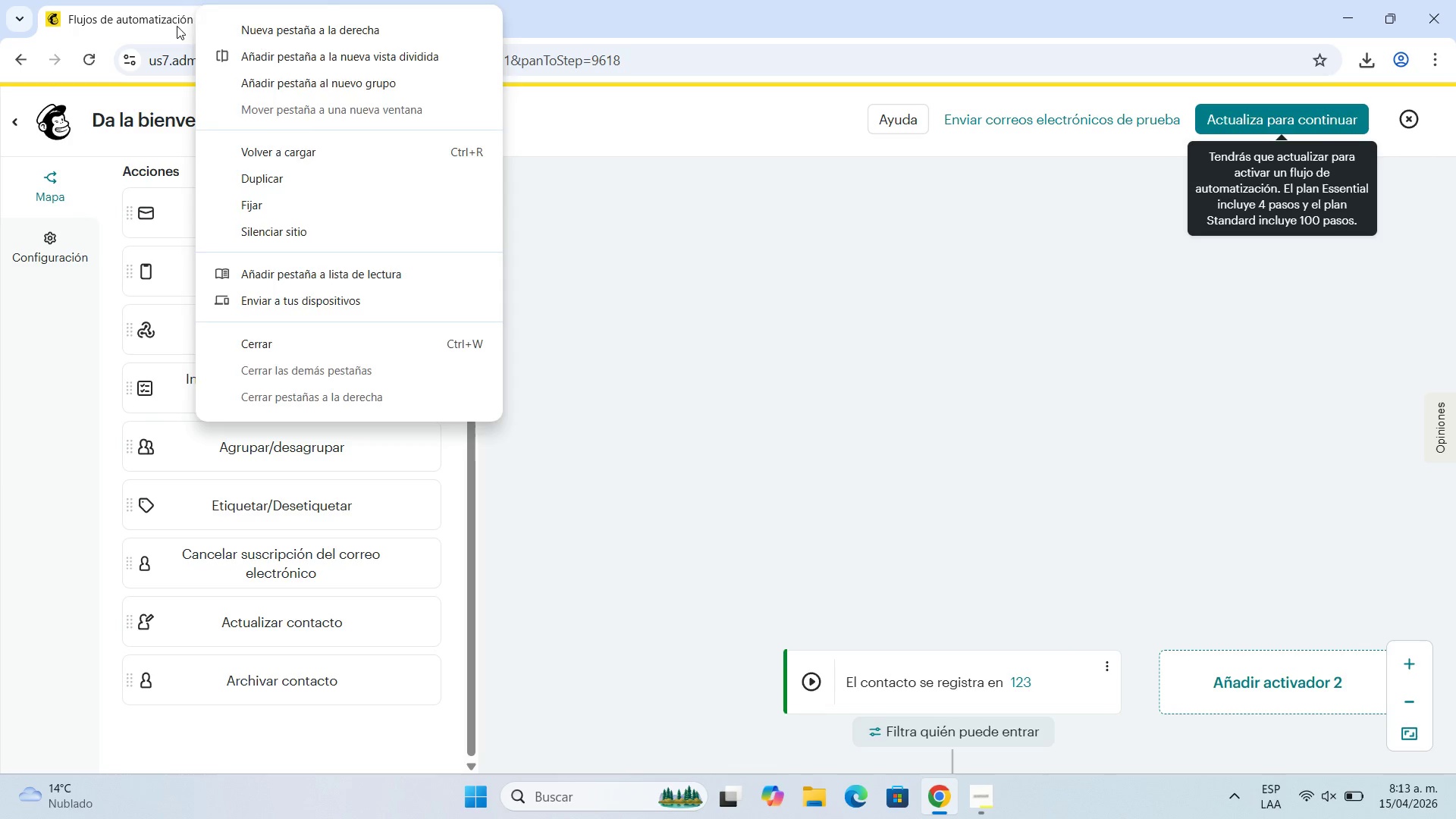 
right_click([177, 22])
 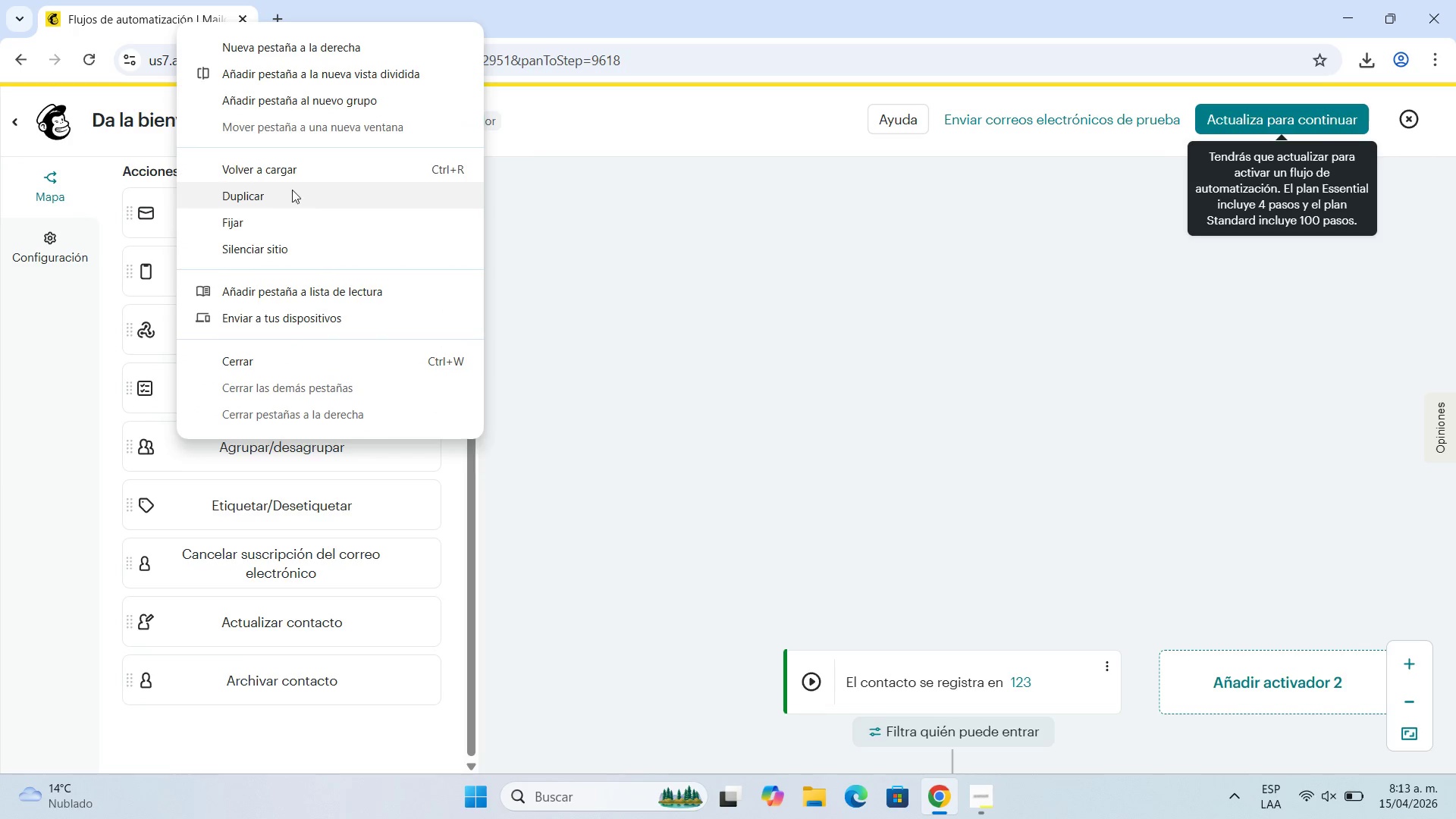 
left_click([292, 190])
 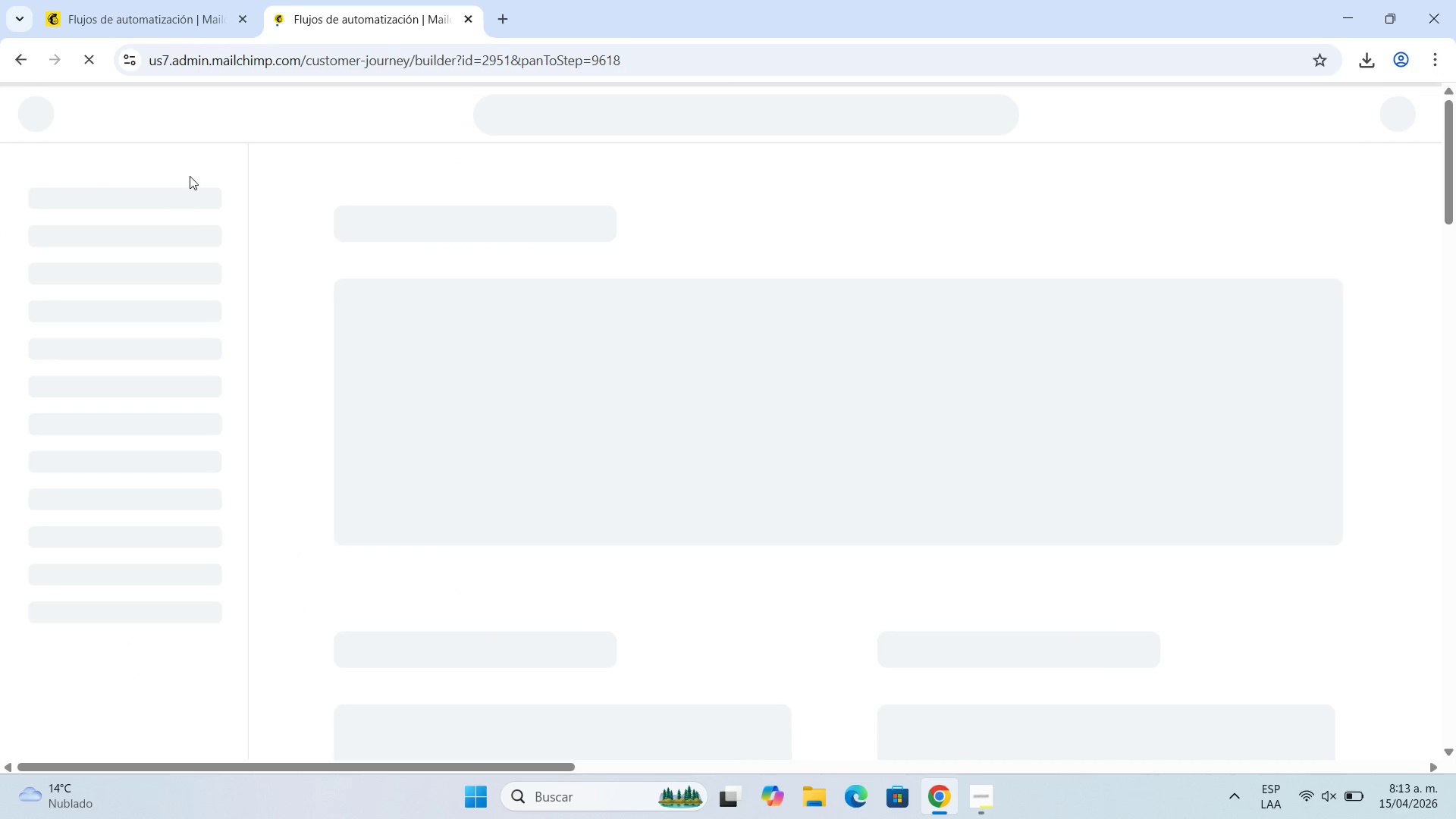 
mouse_move([29, 138])
 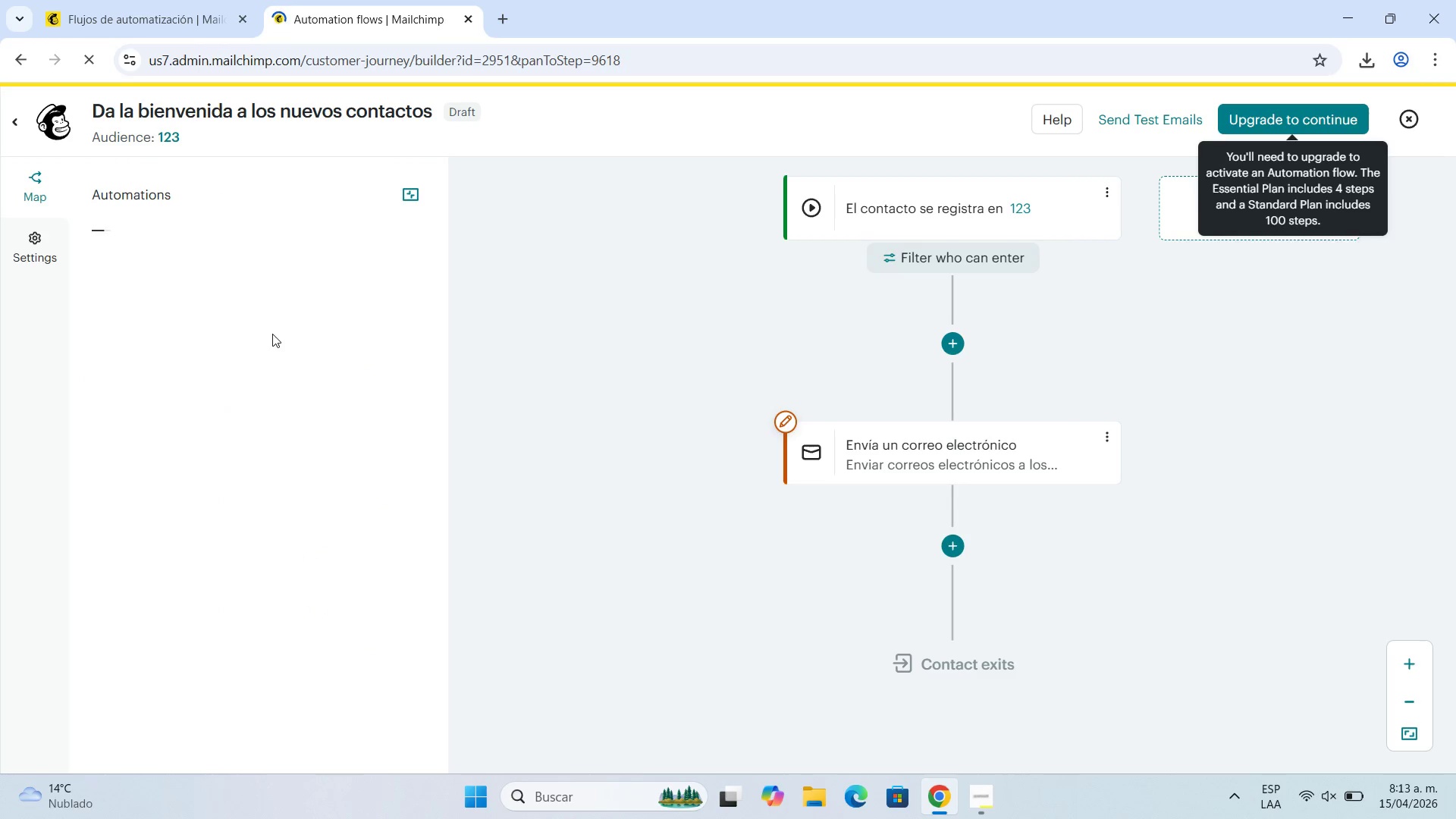 
left_click([20, 115])
 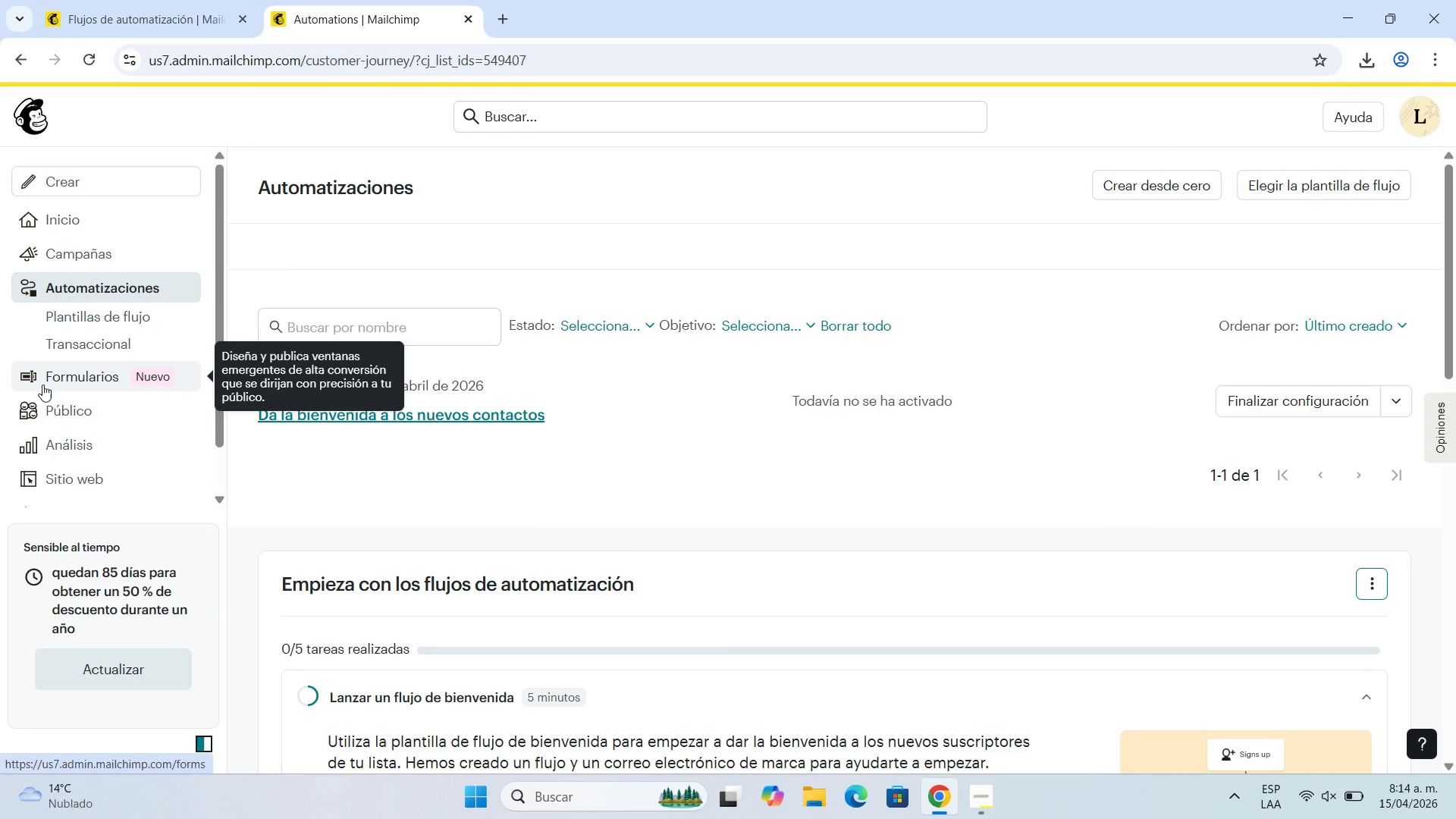 
wait(6.22)
 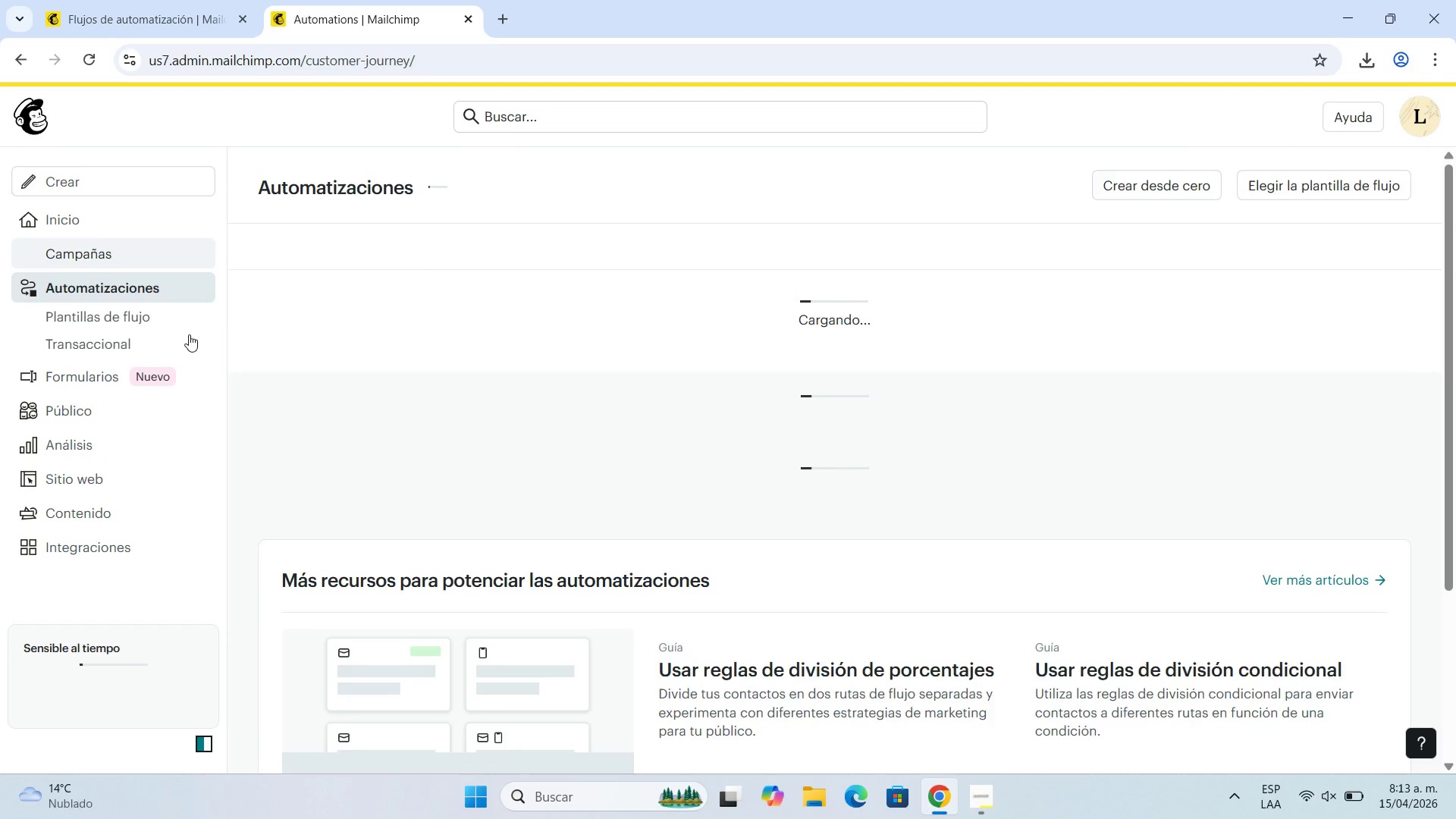 
left_click([99, 309])
 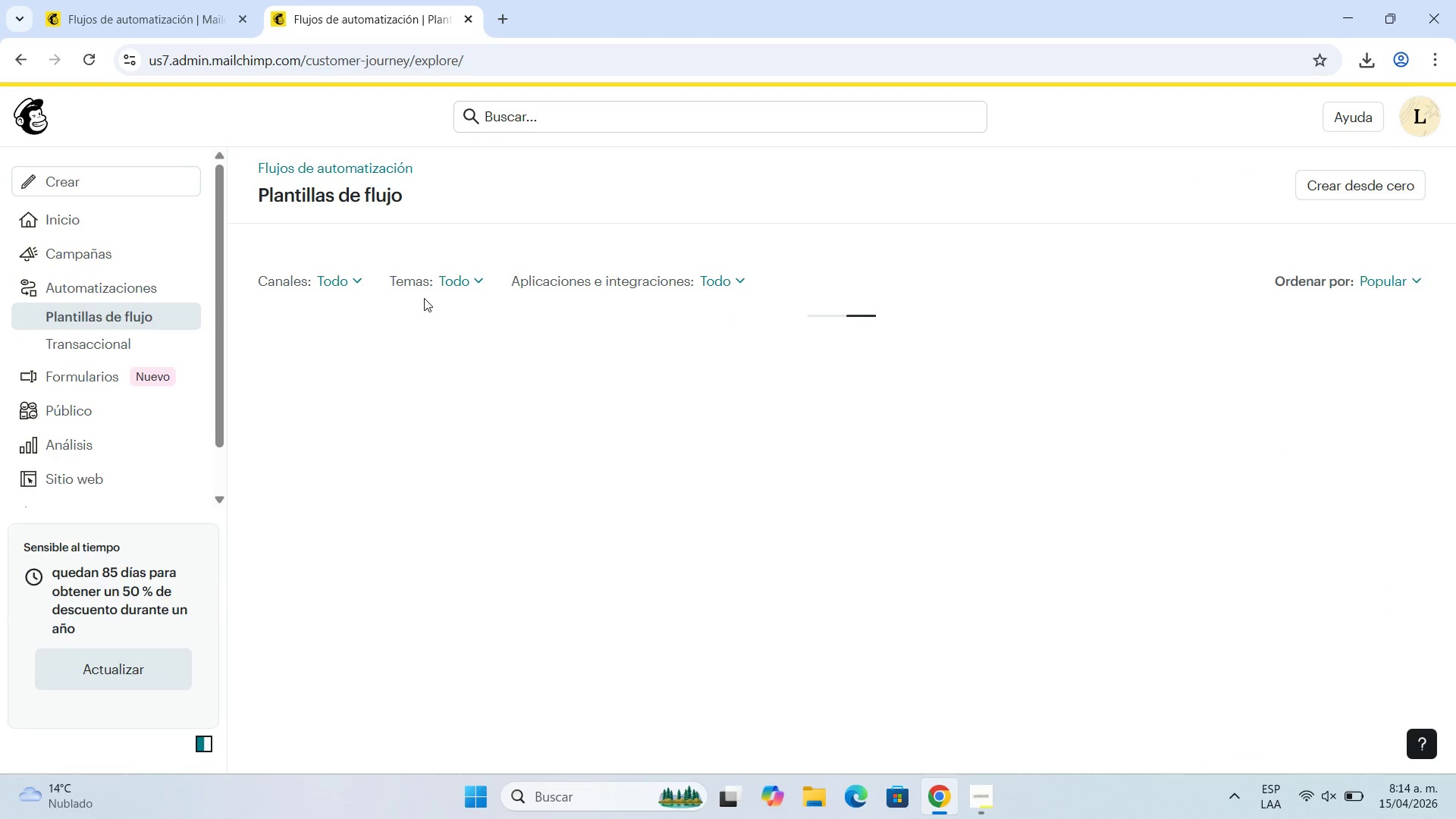 
scroll: coordinate [424, 297], scroll_direction: down, amount: 7.0
 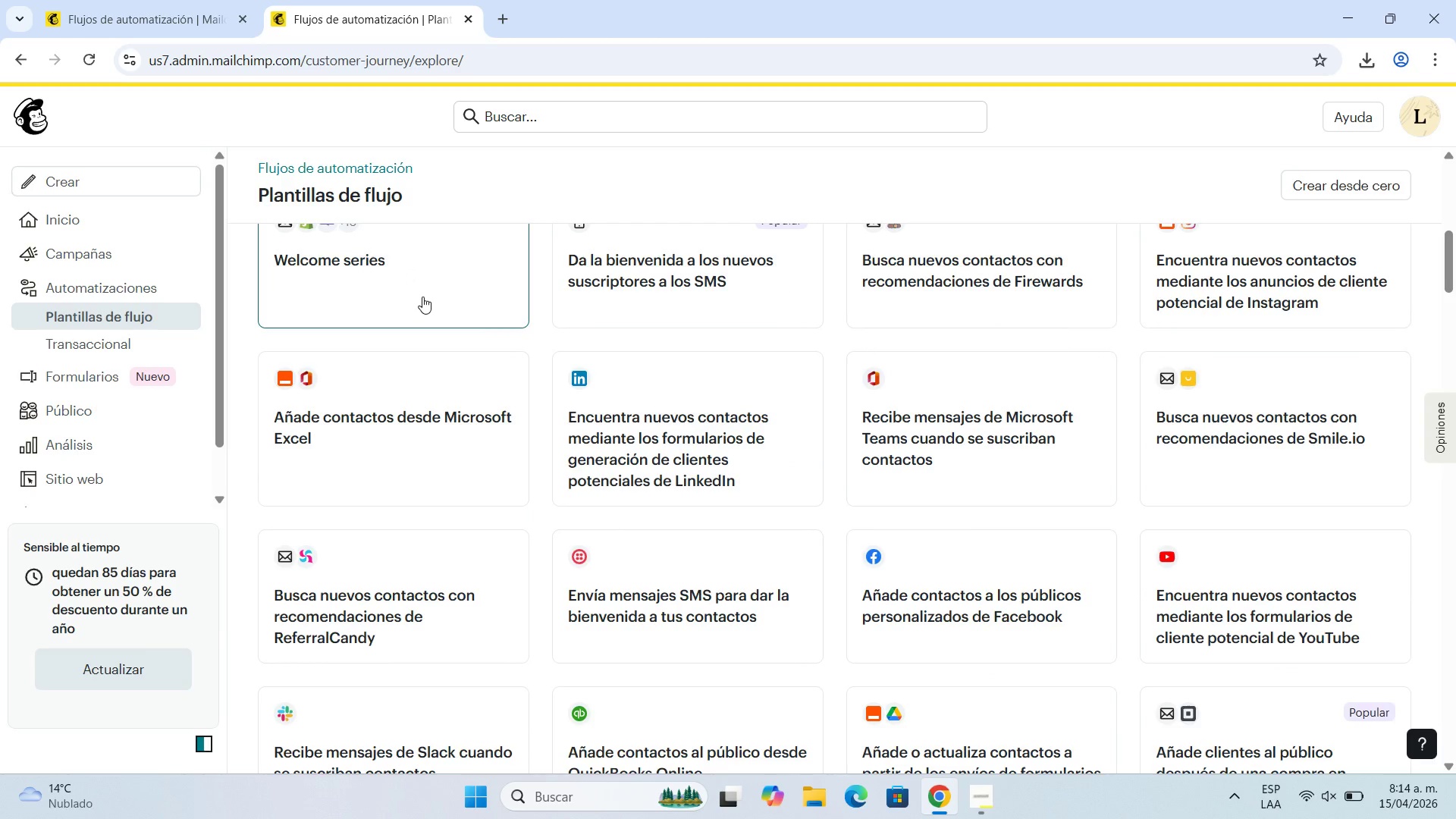 
scroll: coordinate [1113, 489], scroll_direction: up, amount: 26.0
 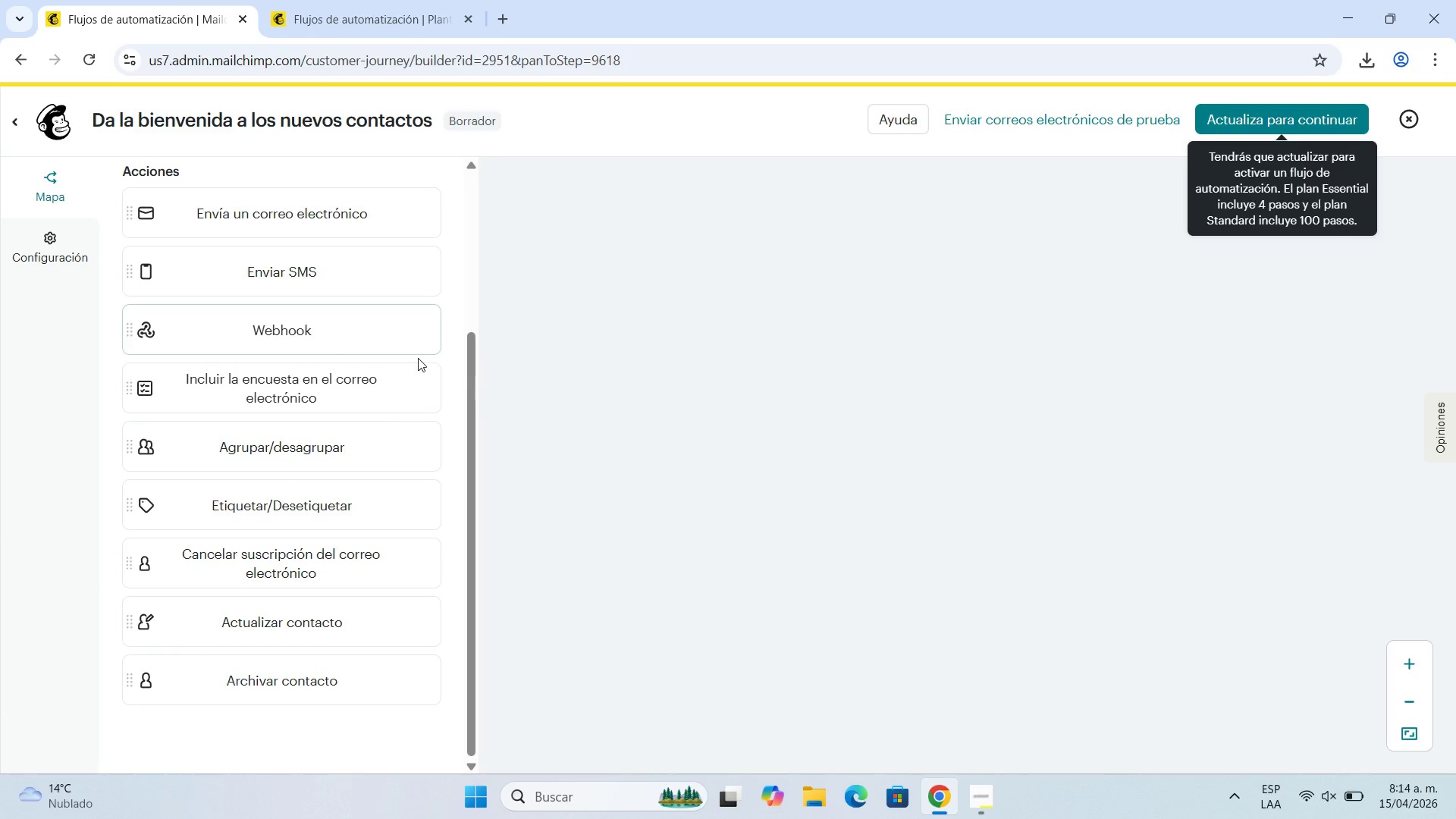 
left_click_drag(start_coordinate=[469, 381], to_coordinate=[496, 221])
 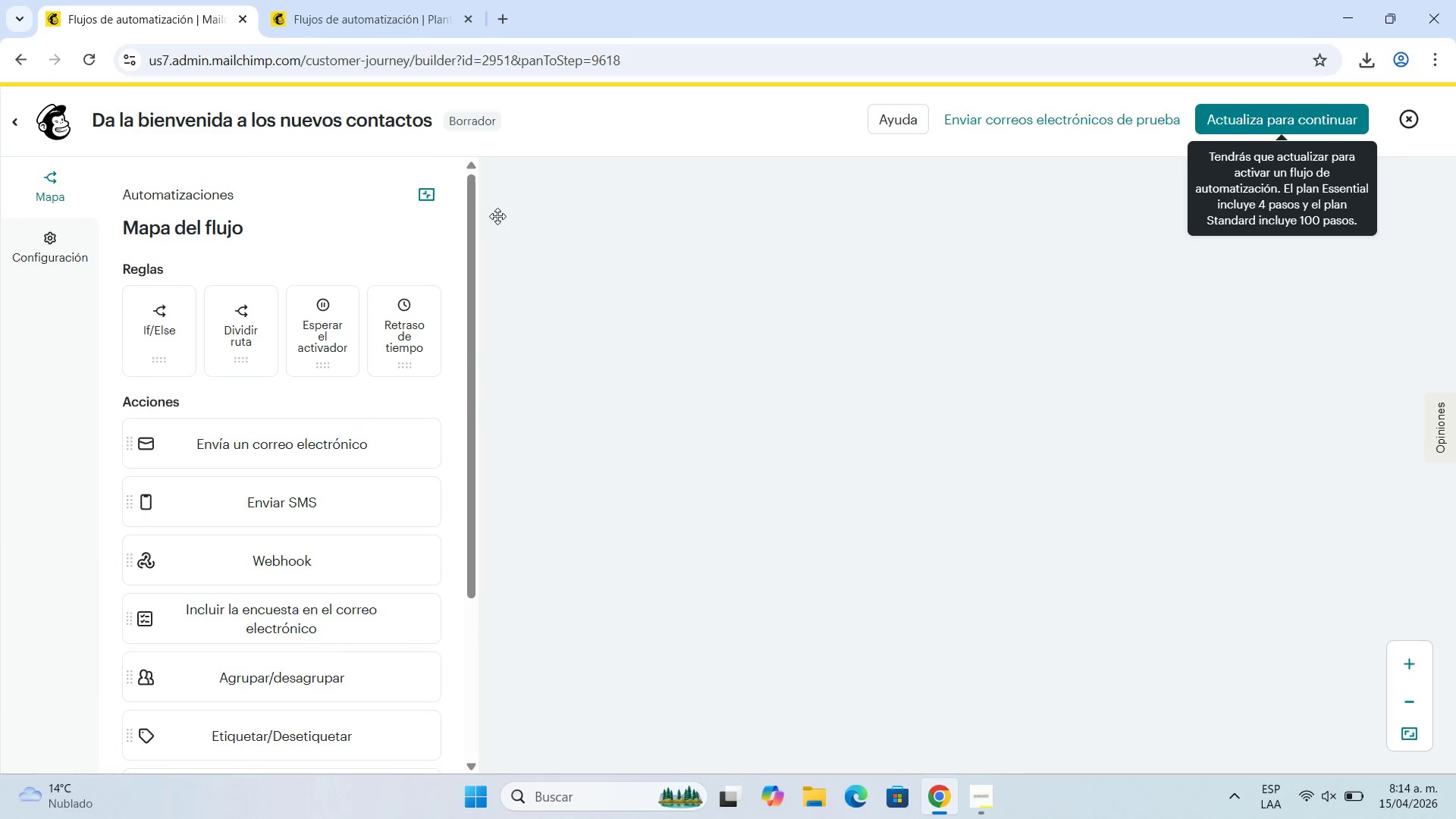 
left_click([497, 216])
 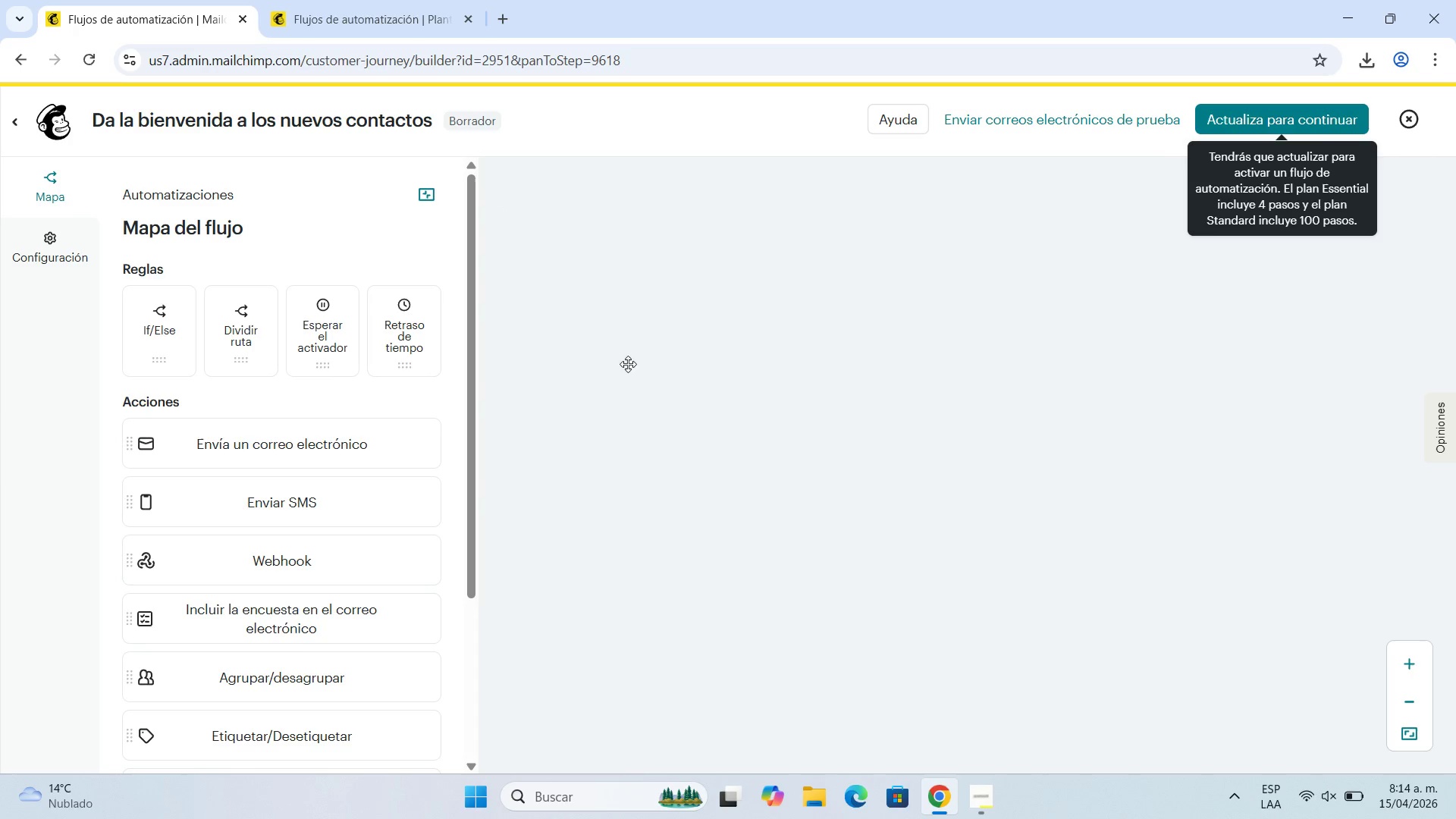 
scroll: coordinate [1241, 510], scroll_direction: up, amount: 2.0
 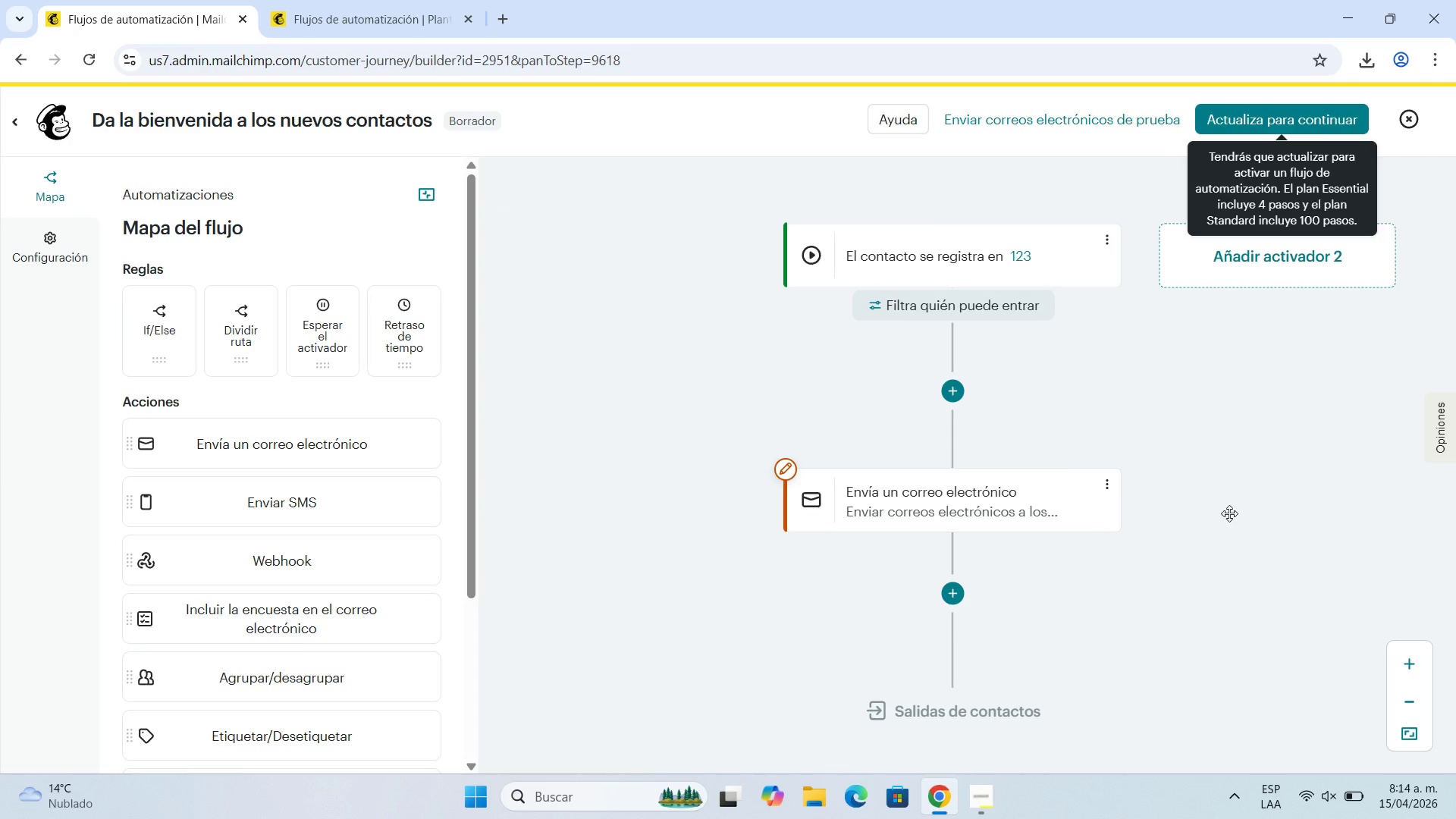 
mouse_move([890, 402])
 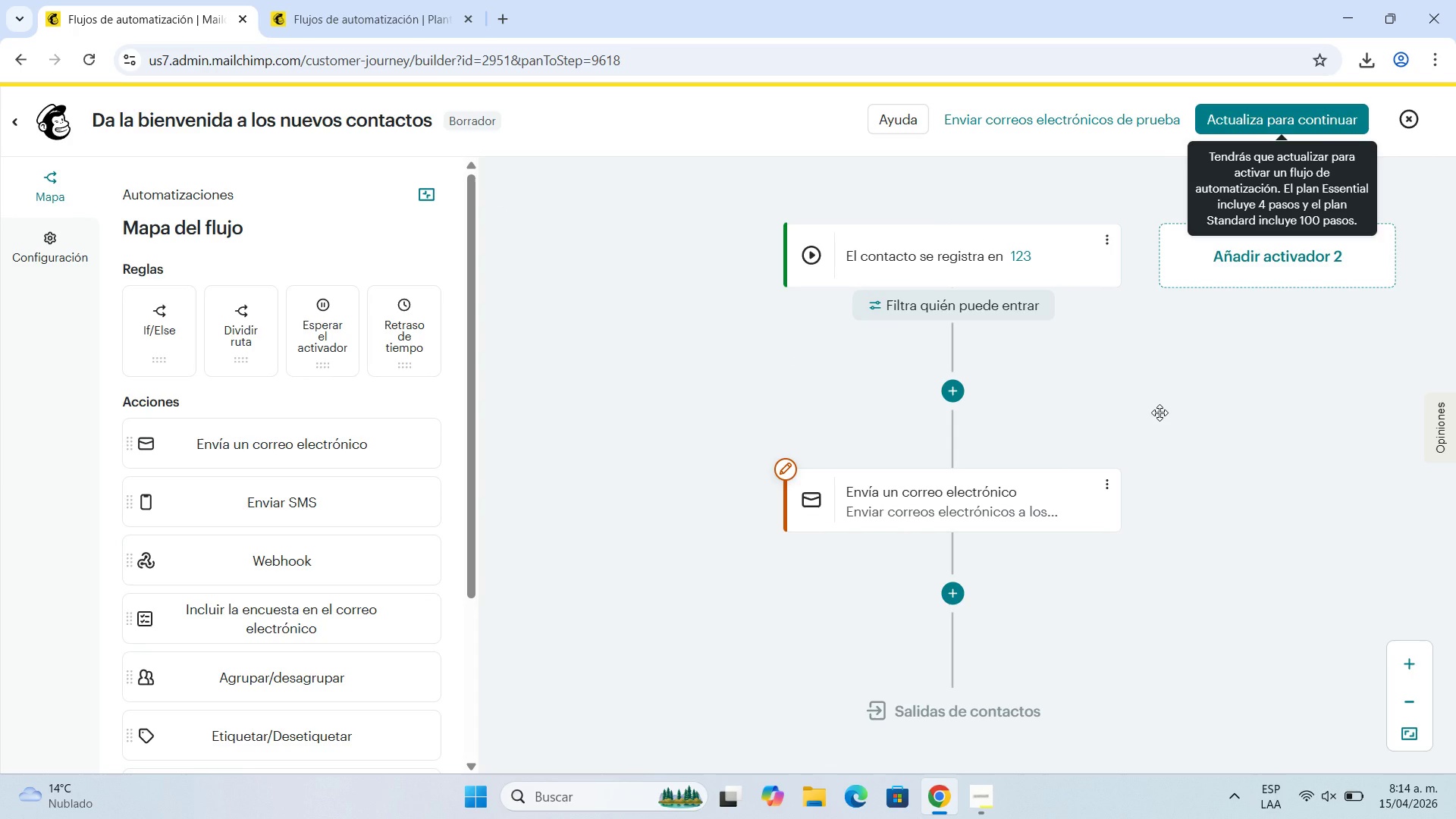 
wait(6.77)
 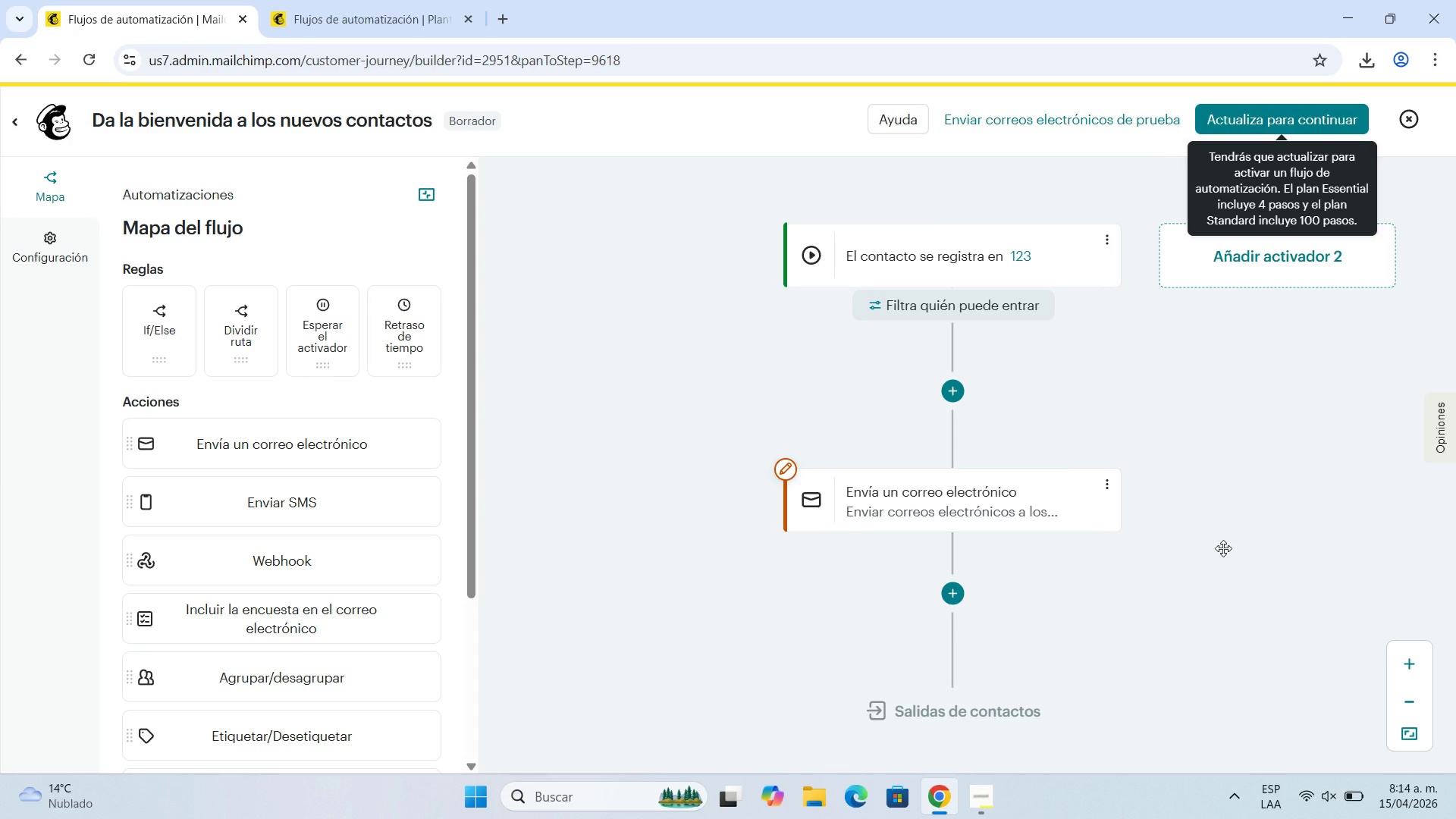 
mouse_move([967, 349])
 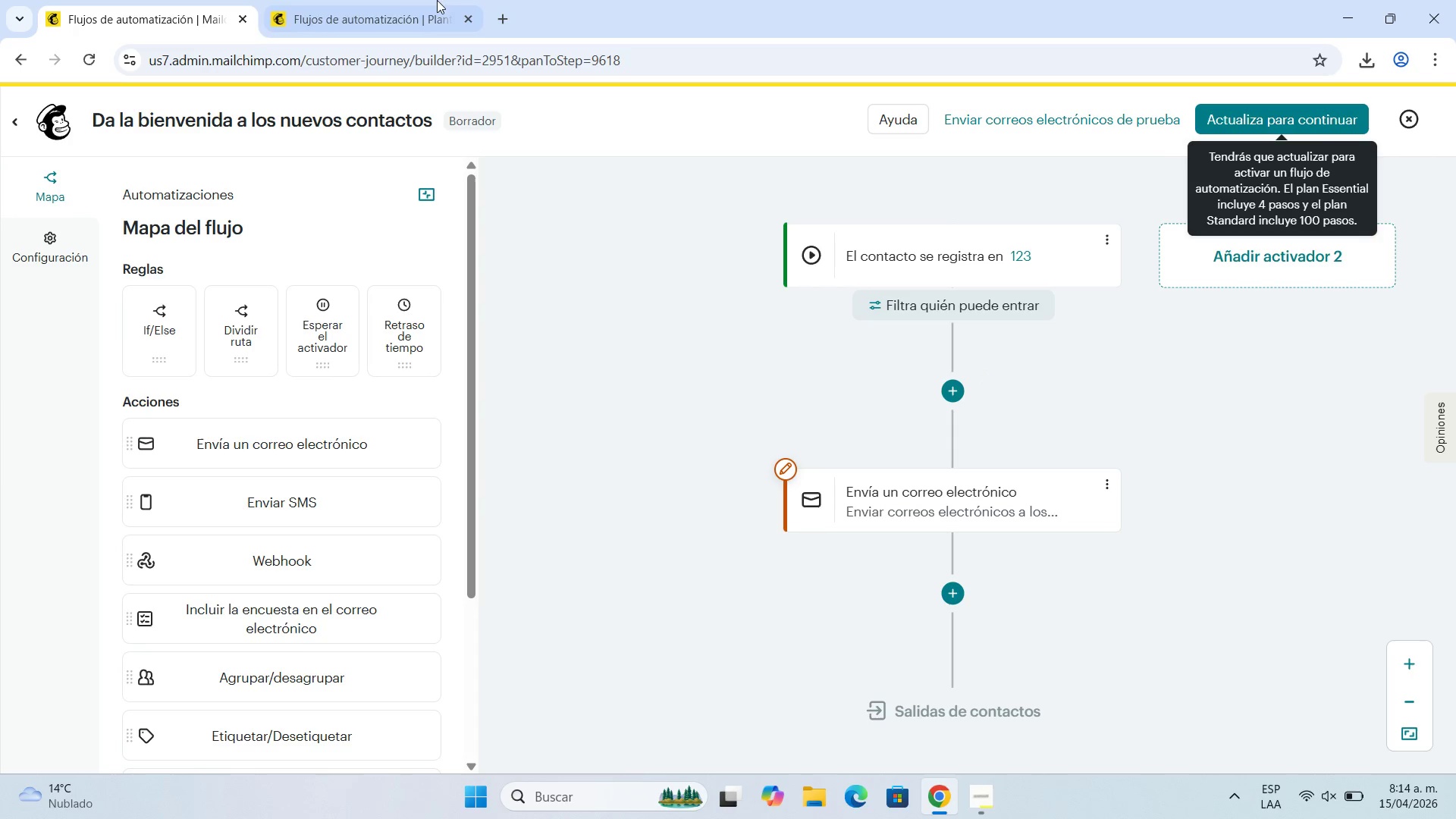 
left_click([325, 0])
 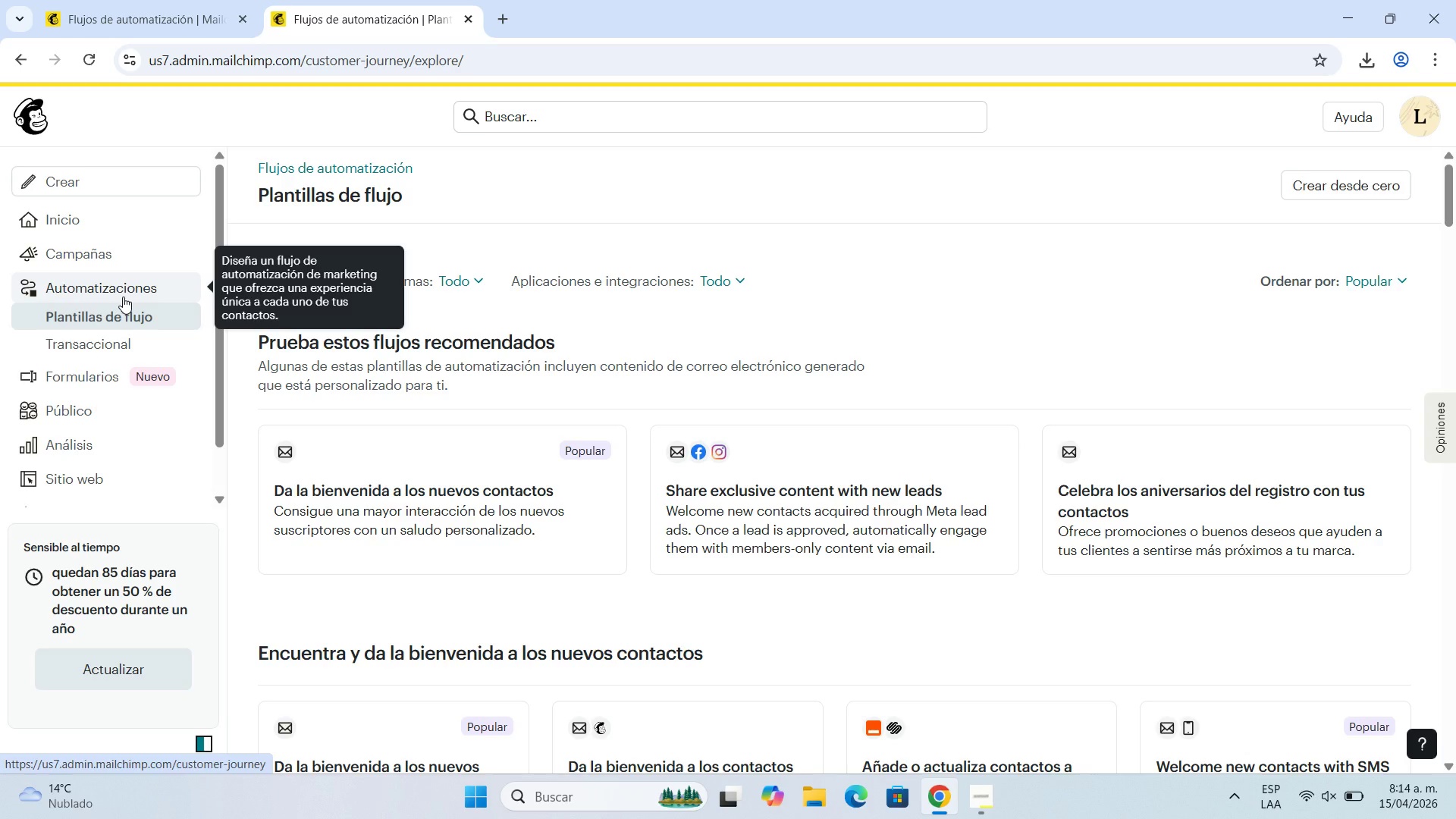 
scroll: coordinate [123, 297], scroll_direction: up, amount: 2.0
 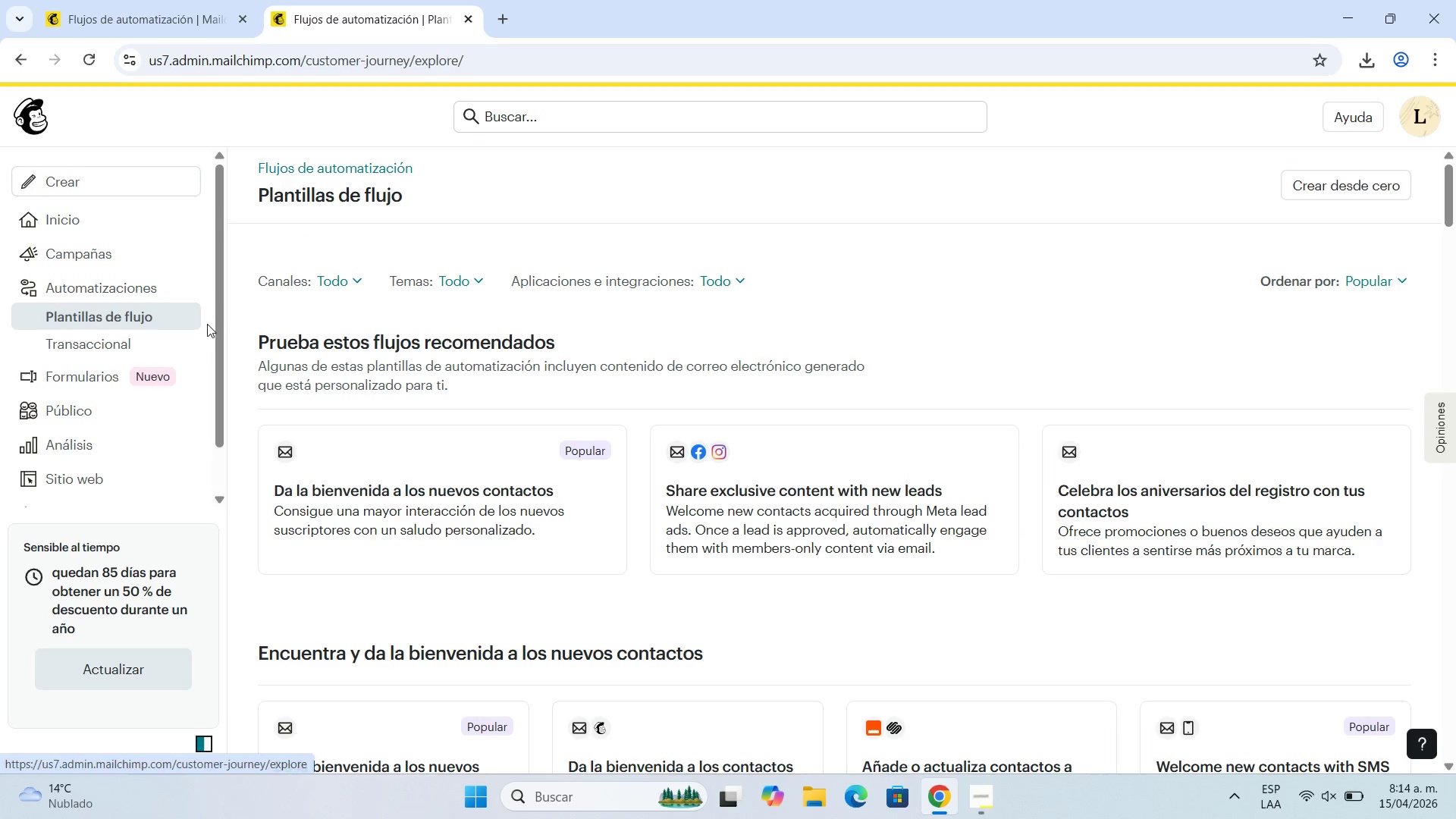 
left_click_drag(start_coordinate=[221, 316], to_coordinate=[221, 459])
 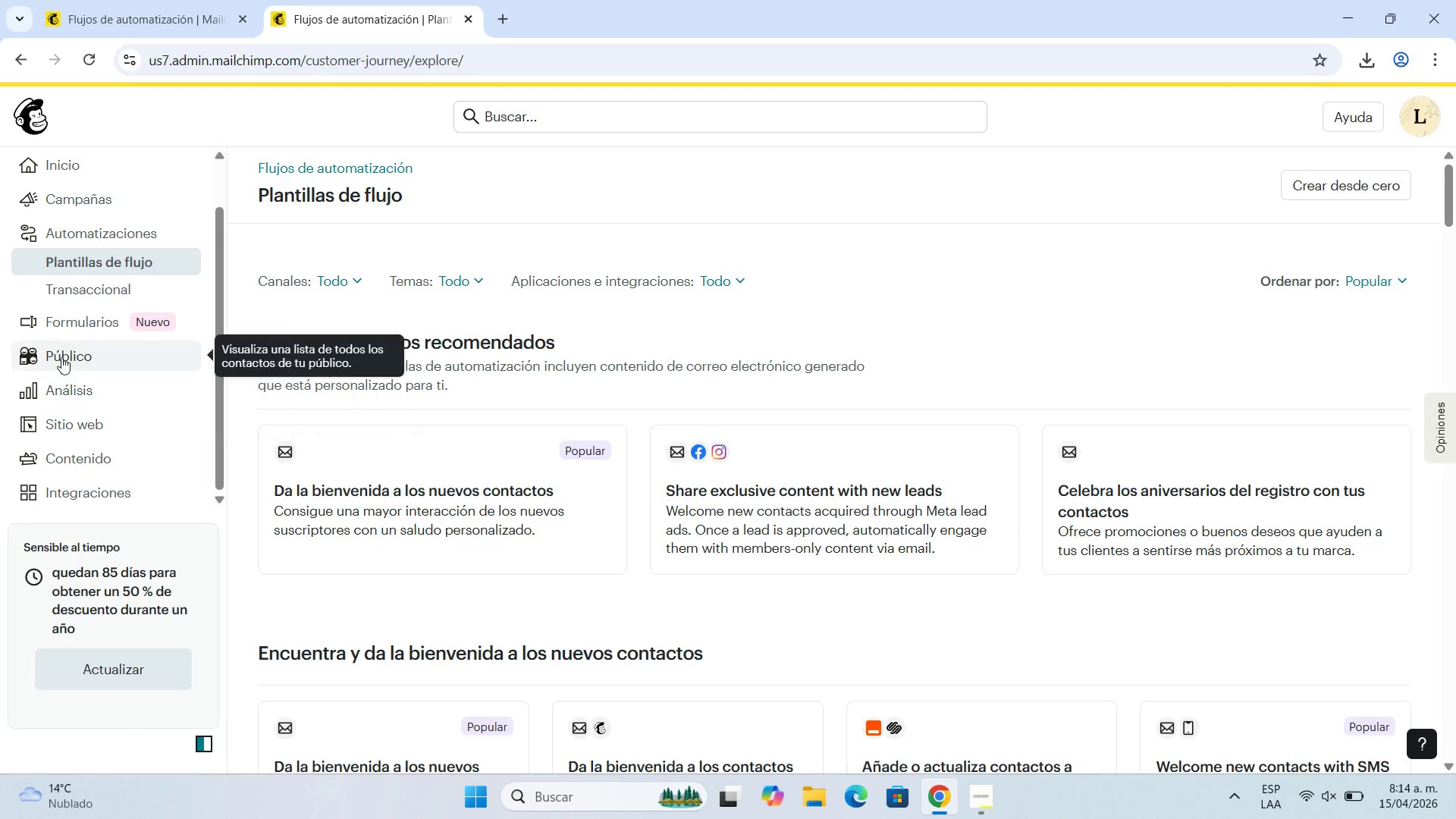 
left_click([64, 356])
 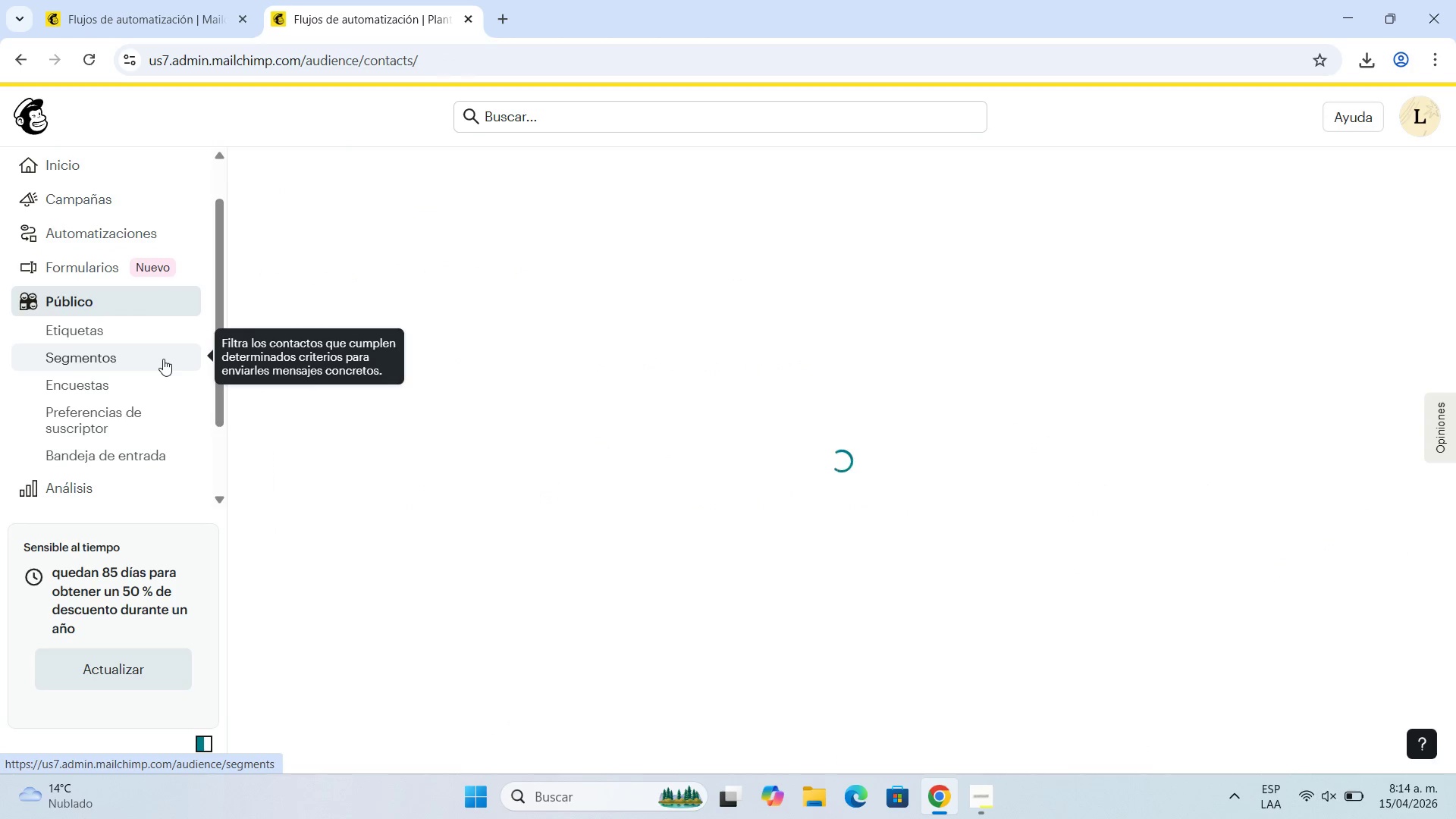 
wait(8.19)
 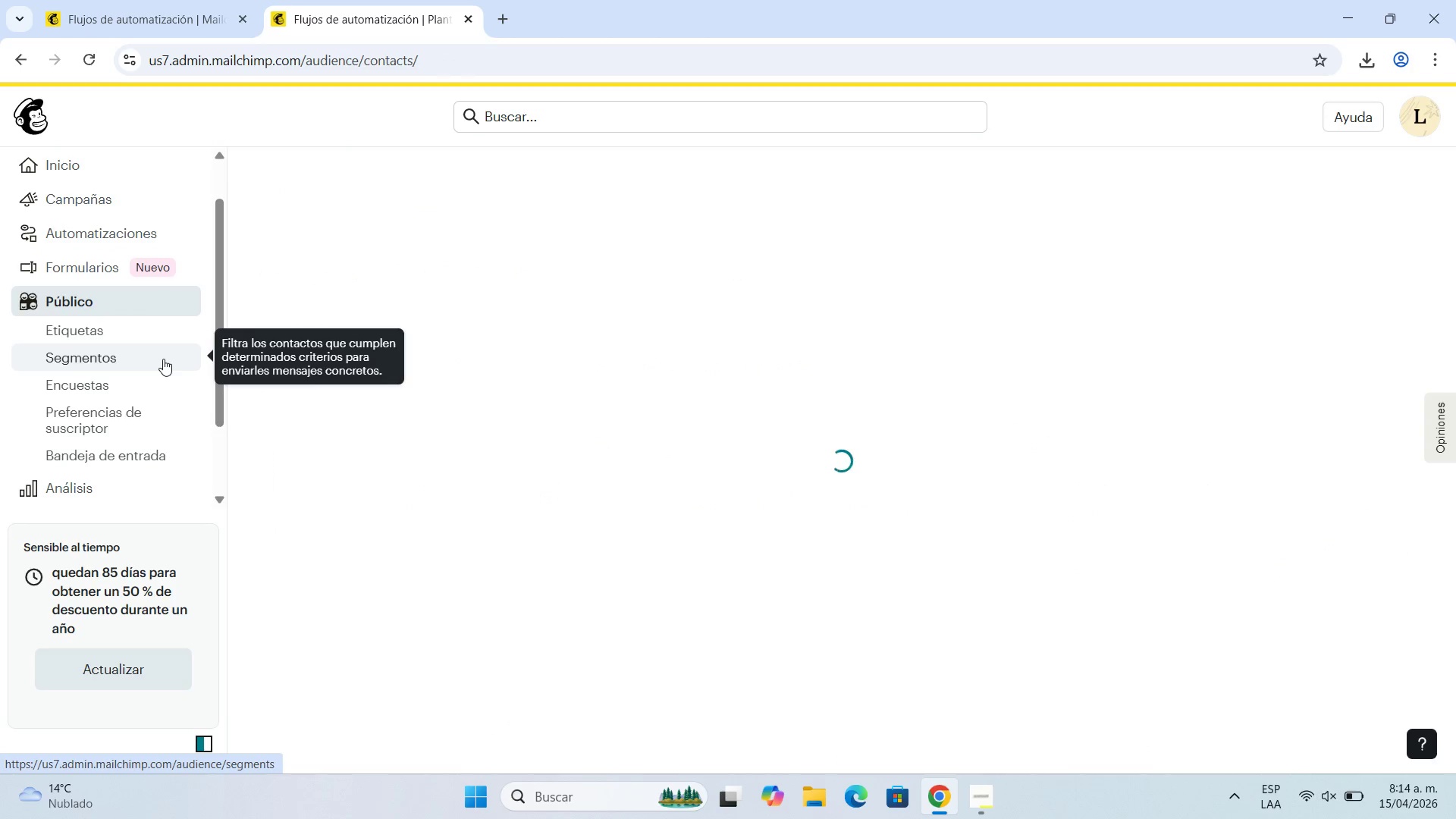 
scroll: coordinate [666, 611], scroll_direction: down, amount: 9.0
 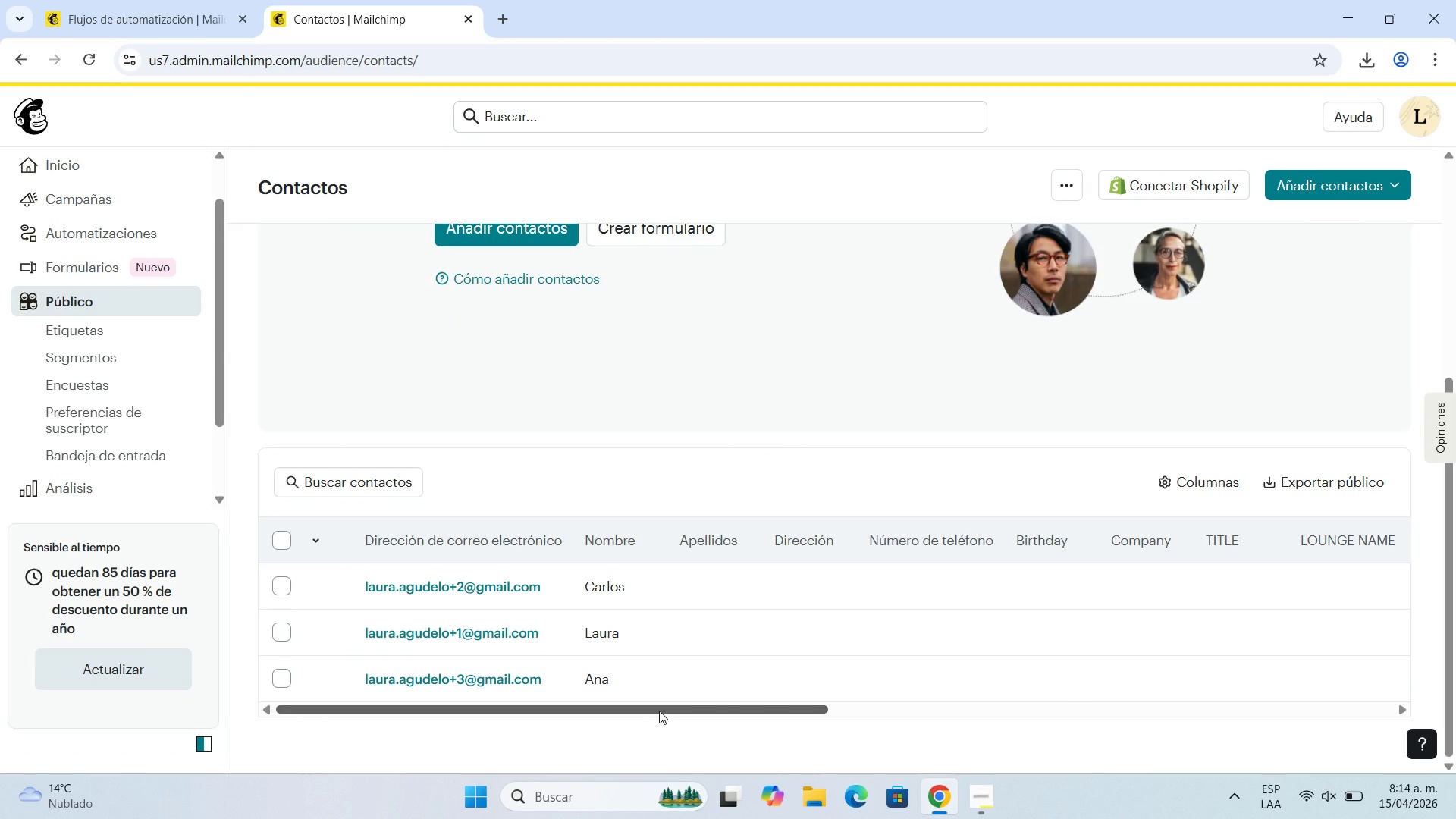 
left_click_drag(start_coordinate=[659, 711], to_coordinate=[551, 675])
 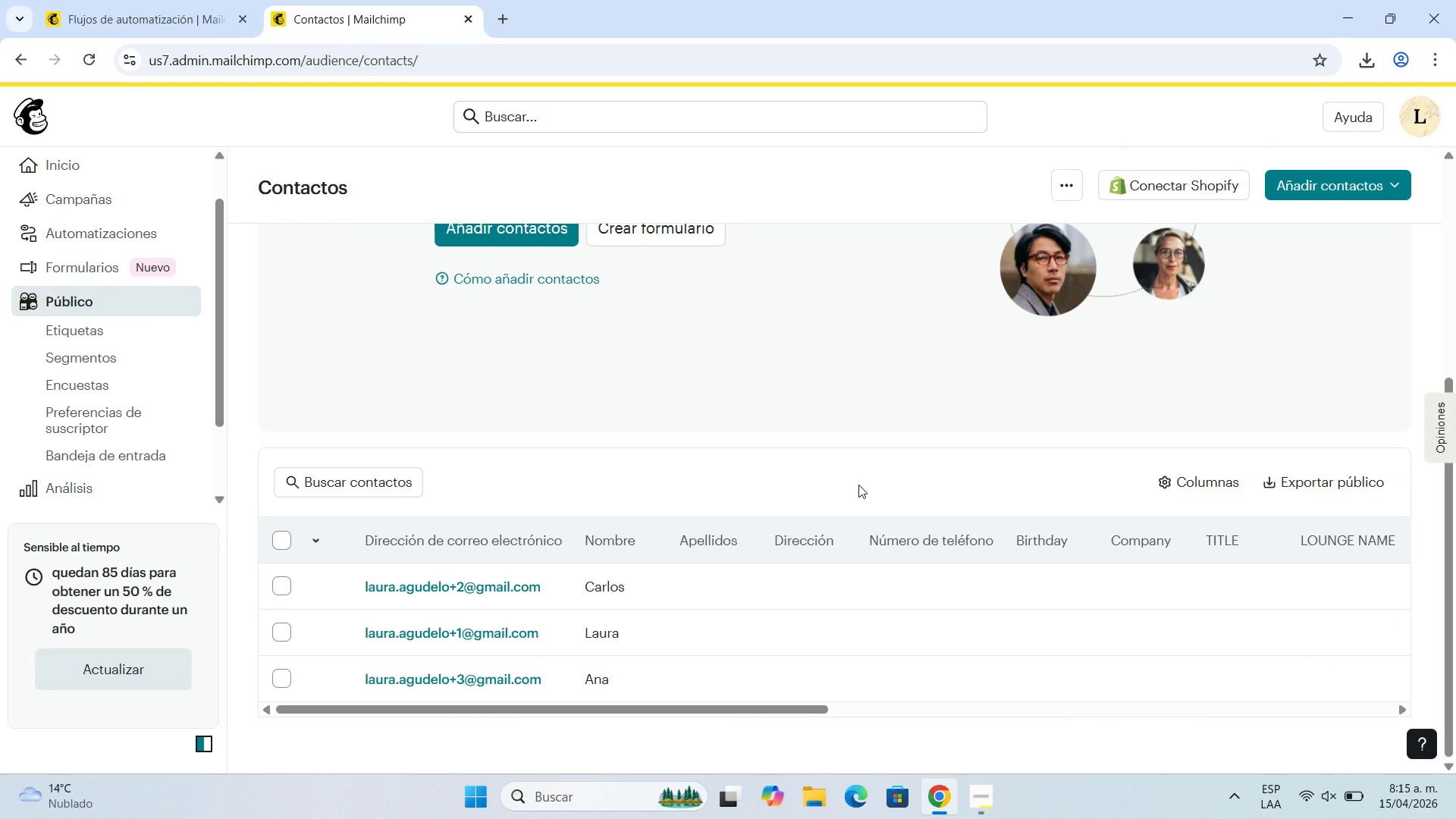 
scroll: coordinate [858, 485], scroll_direction: down, amount: 2.0
 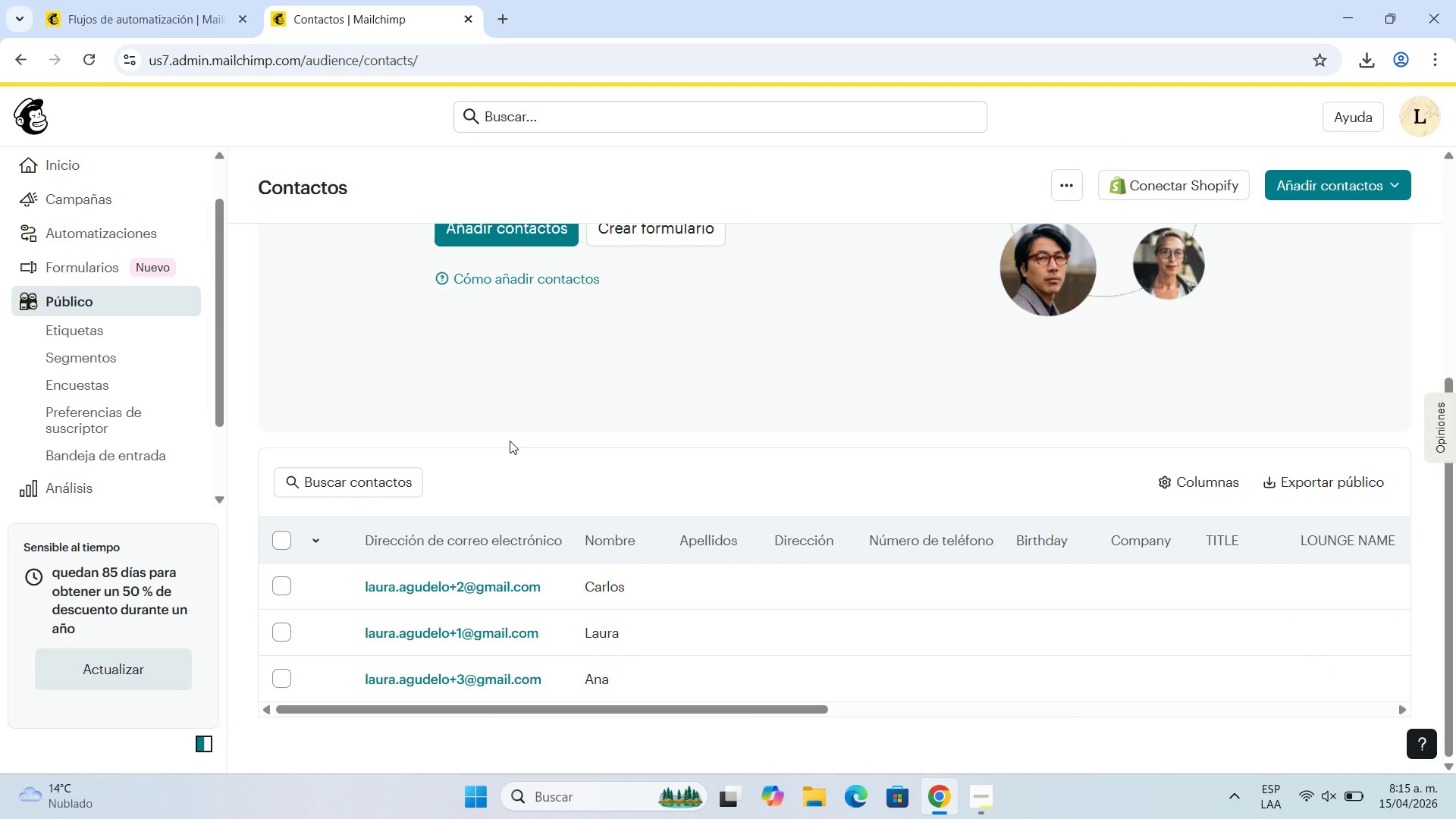 
wait(5.75)
 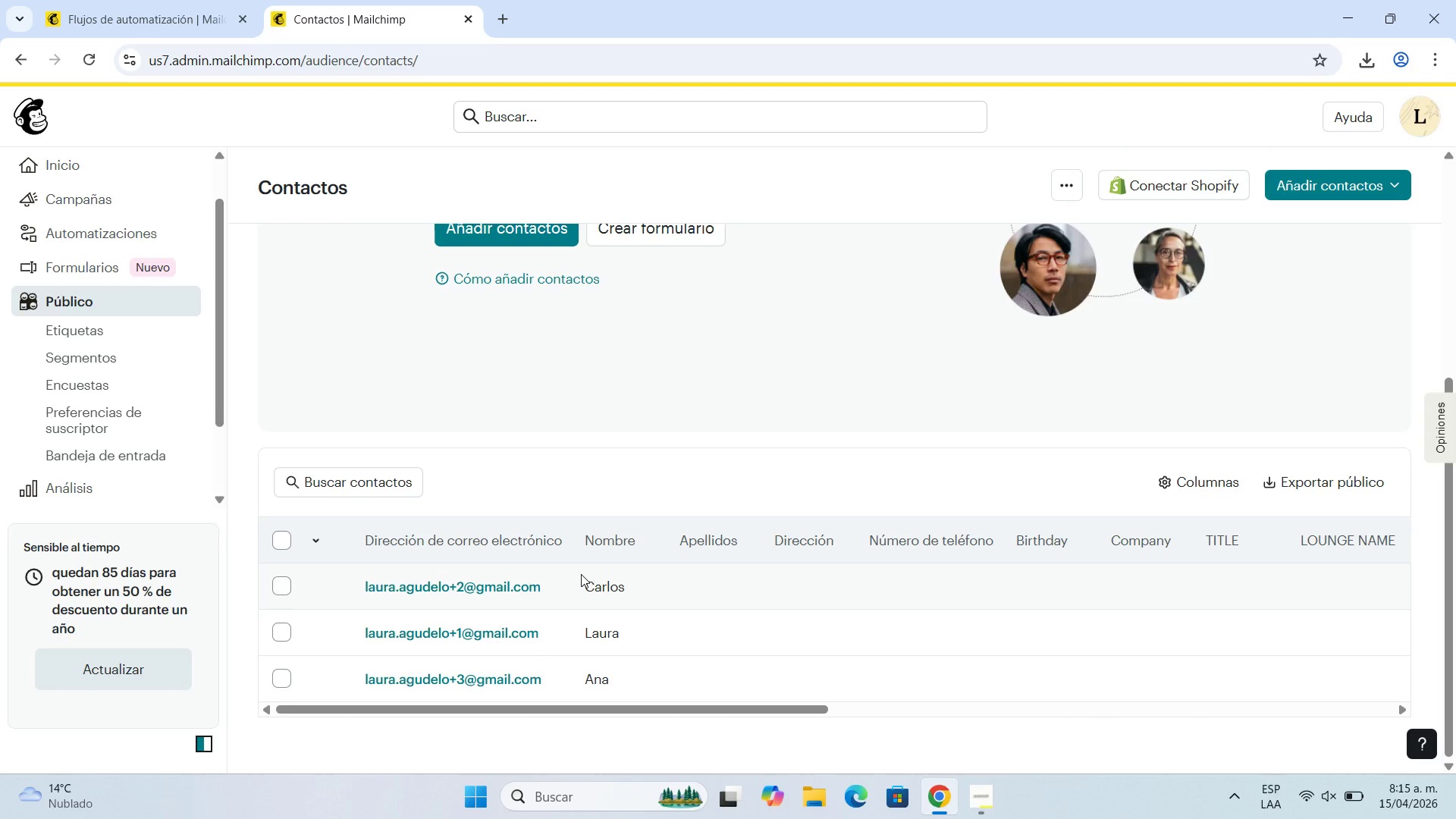 
scroll: coordinate [543, 550], scroll_direction: down, amount: 3.0
 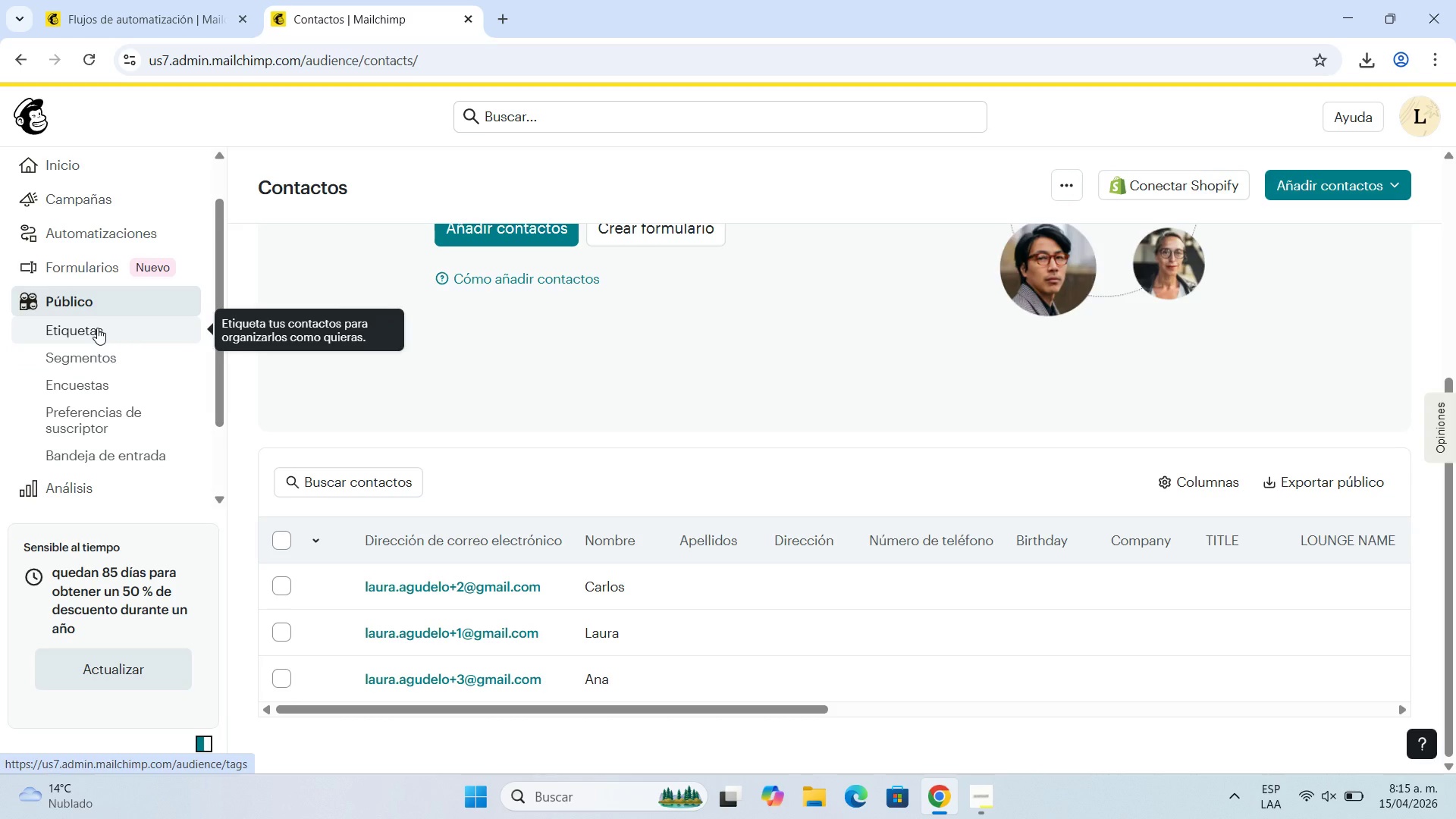 
scroll: coordinate [97, 328], scroll_direction: up, amount: 2.0
 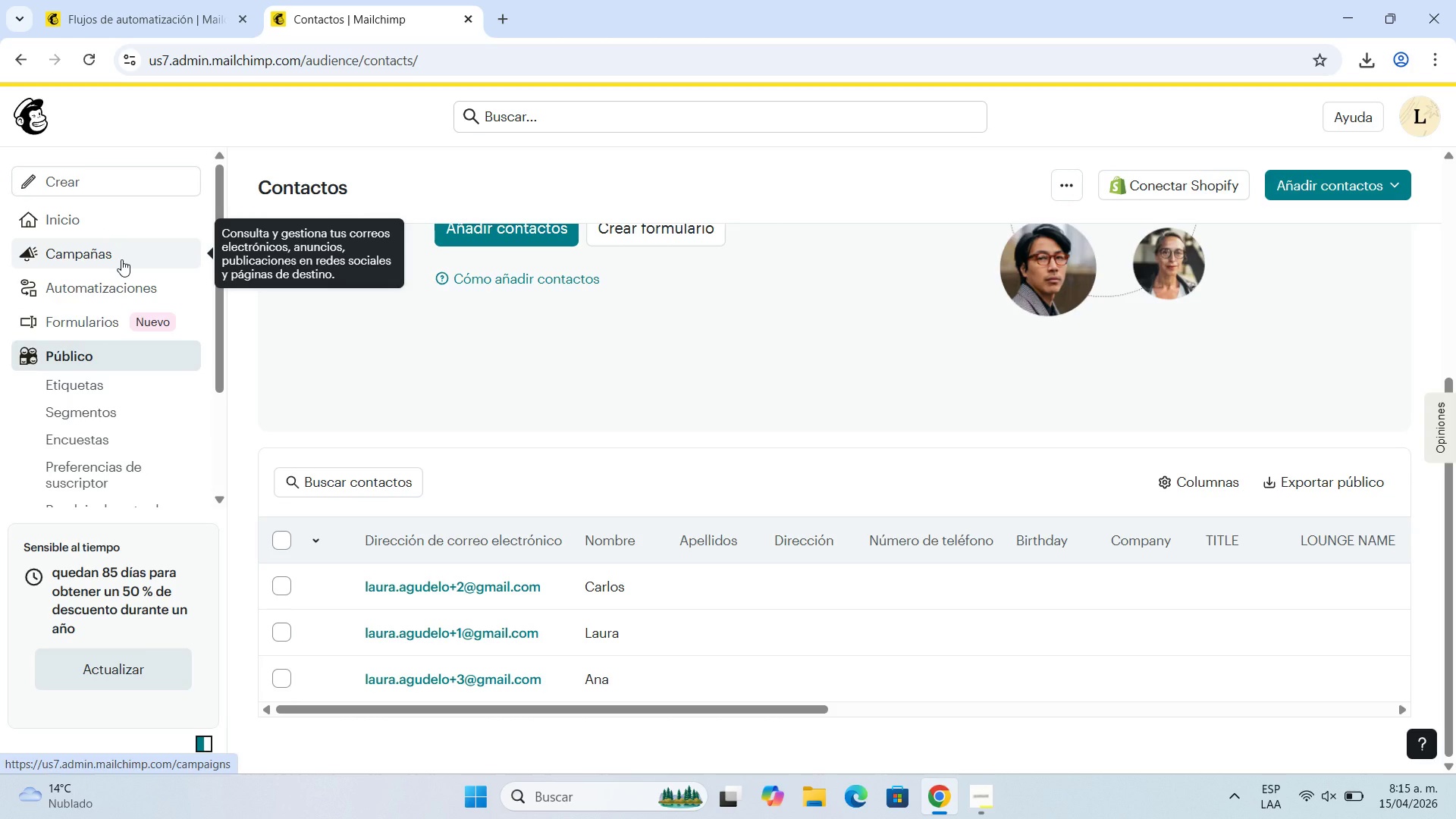 
left_click([121, 259])
 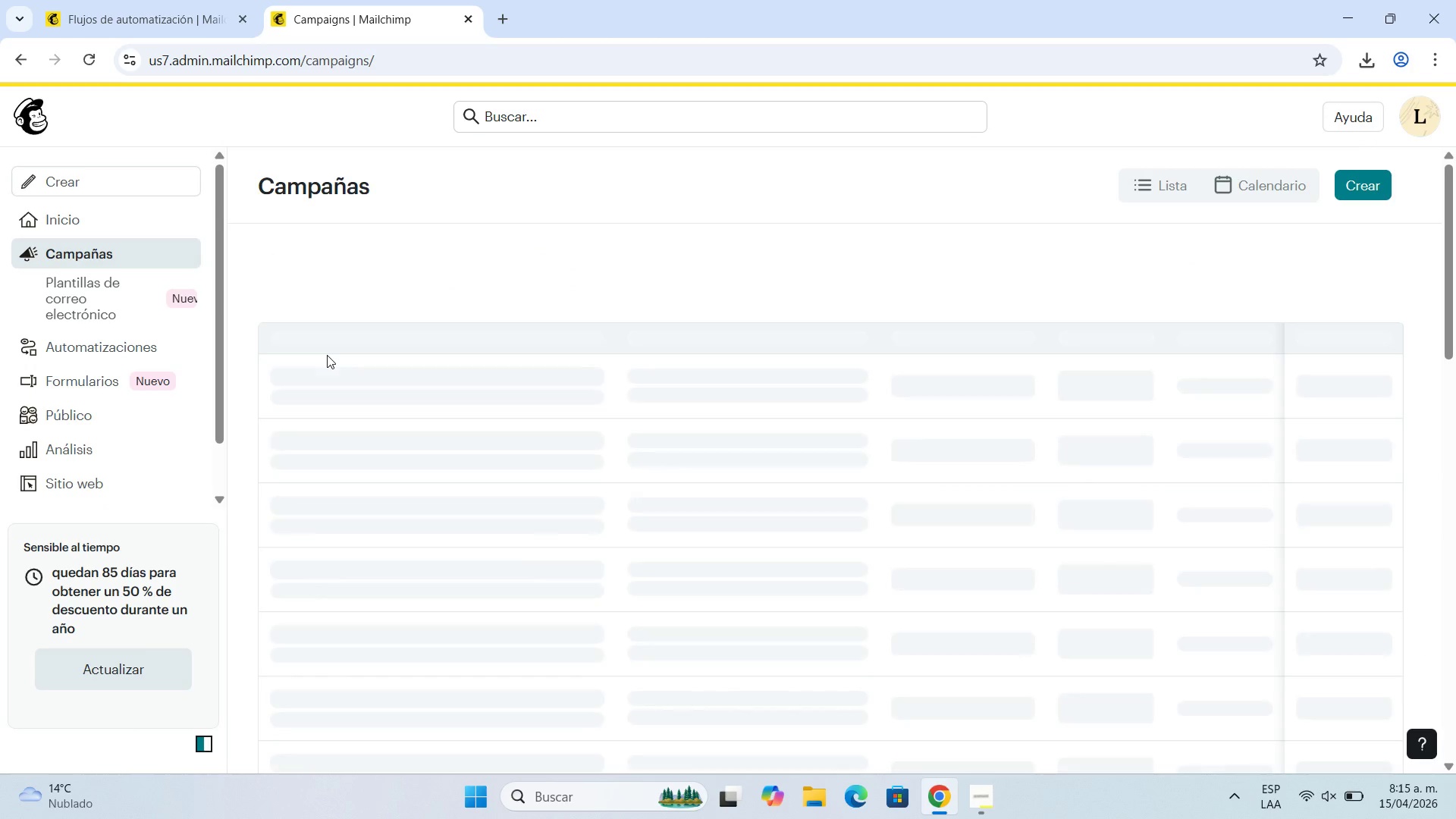 
mouse_move([416, 277])
 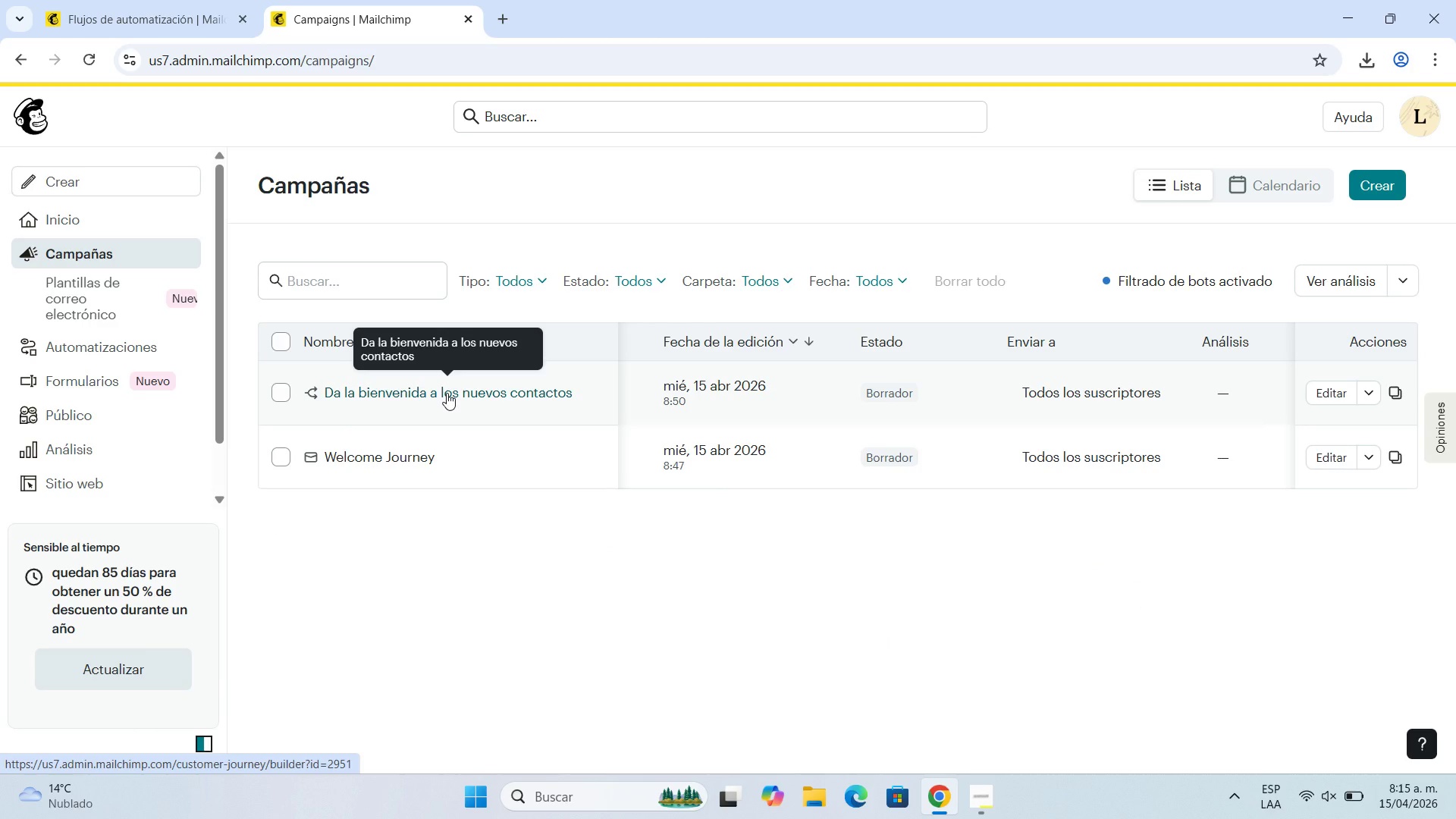 
wait(7.72)
 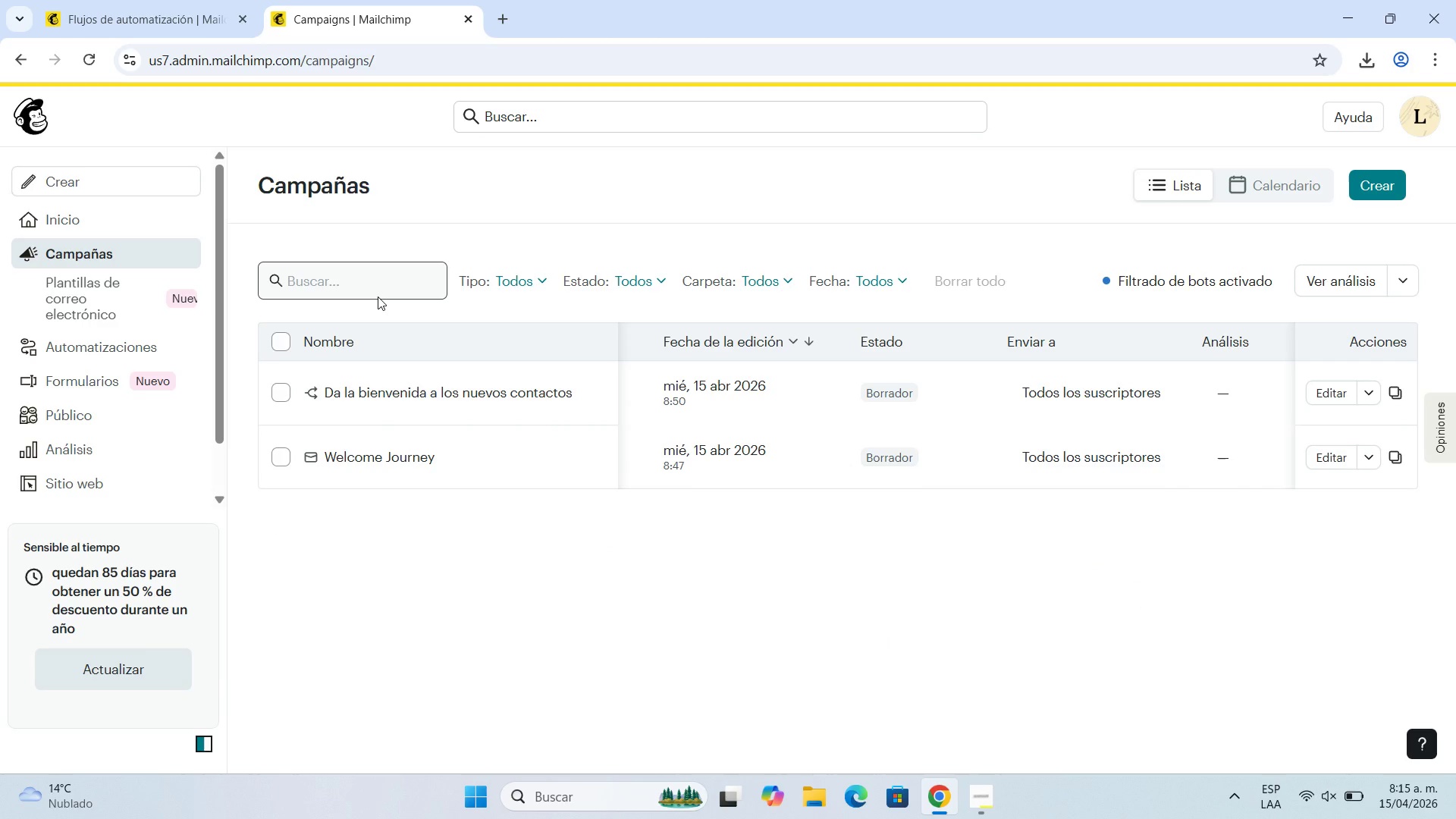 
left_click([453, 396])
 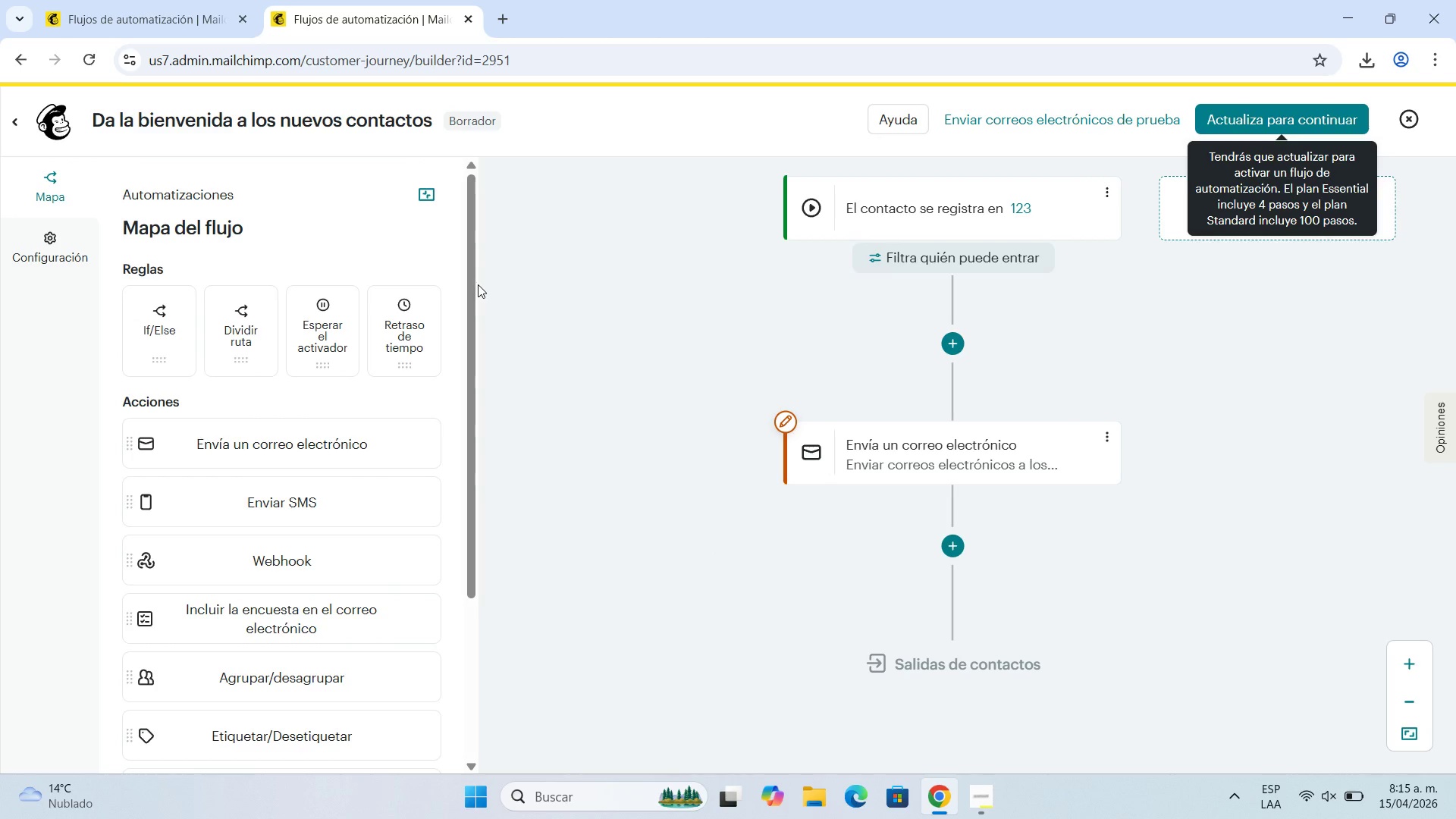 
wait(17.55)
 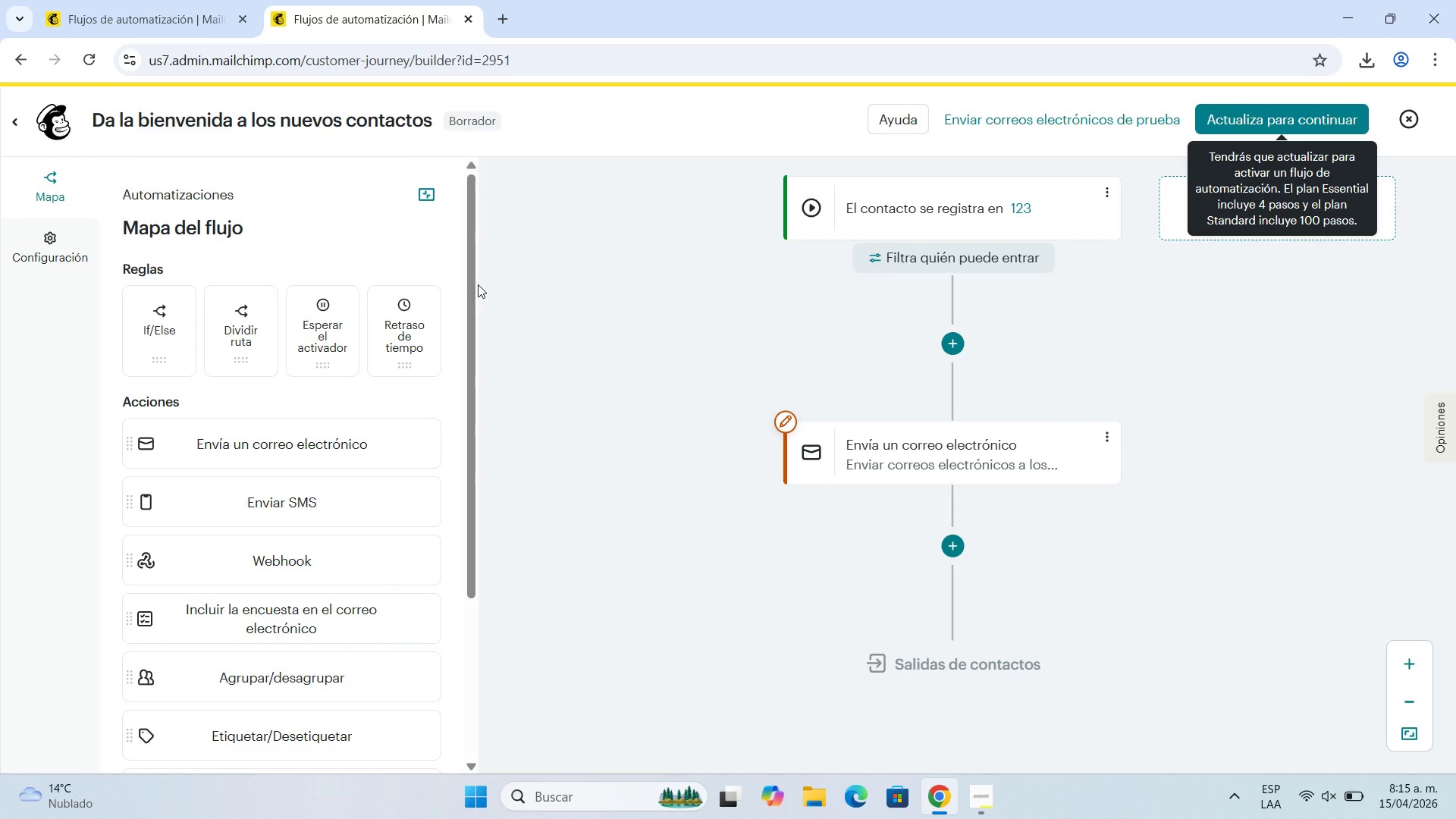 
left_click([30, 56])
 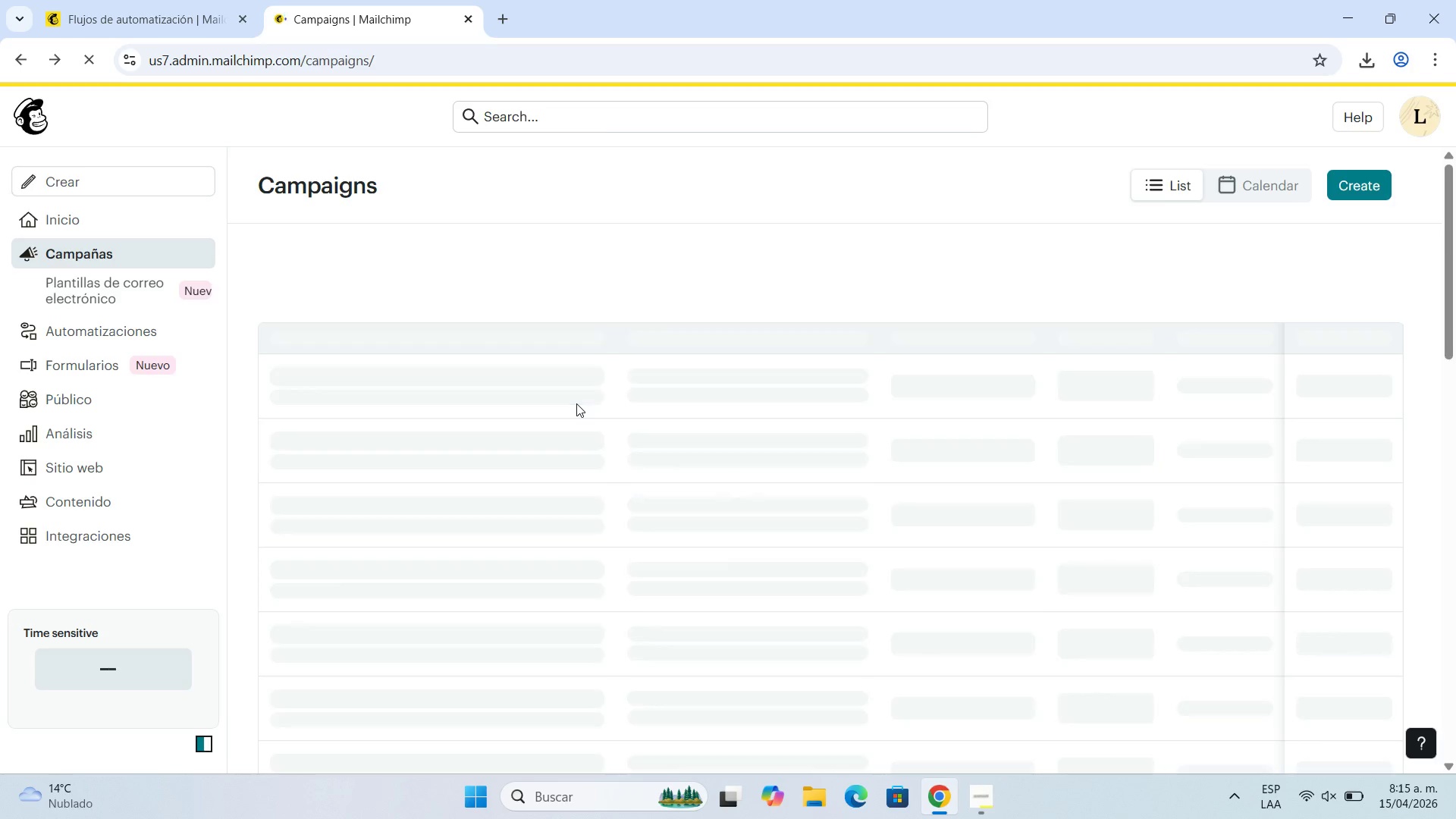 
wait(14.58)
 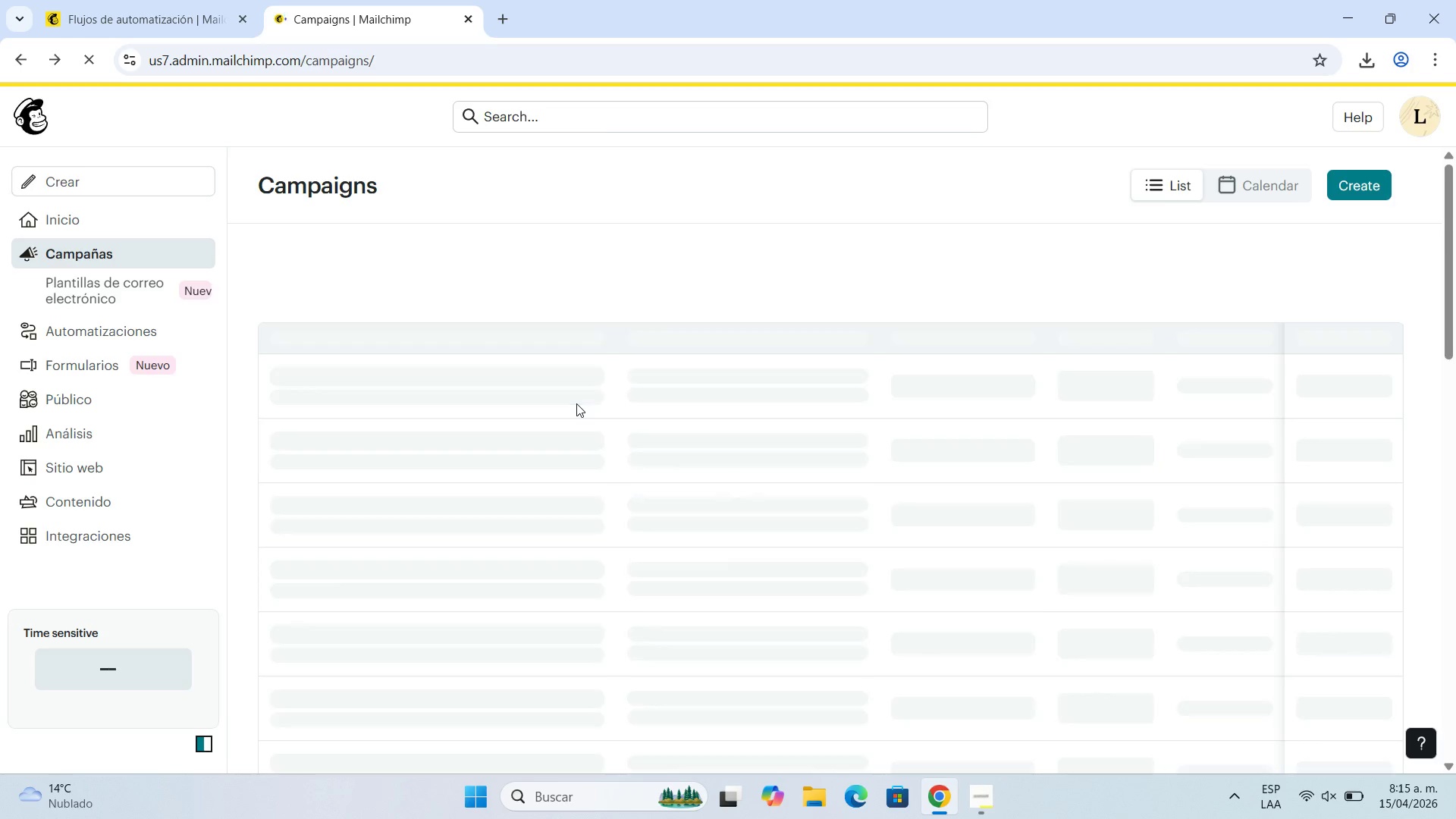 
left_click([1320, 388])
 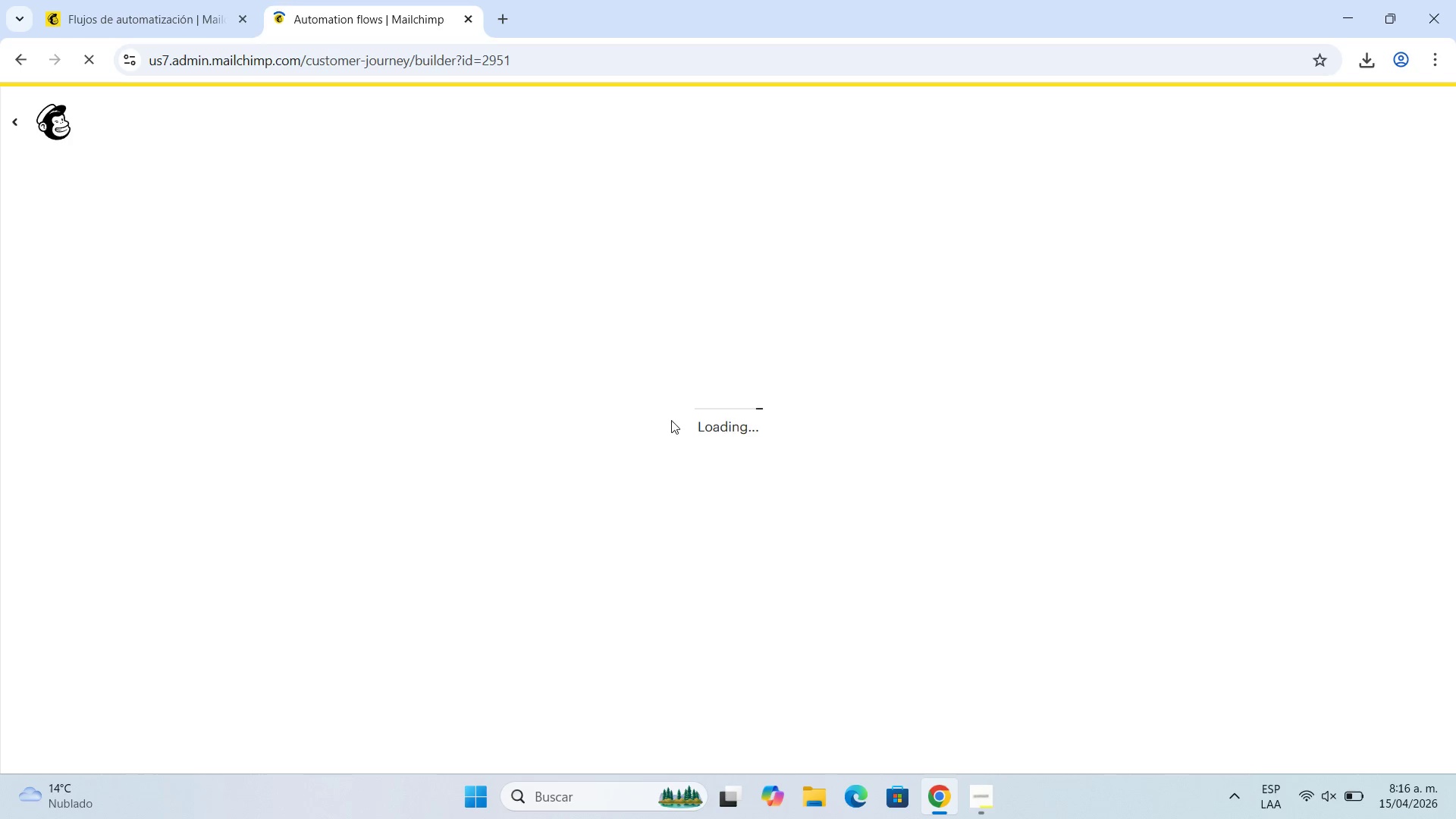 
wait(10.09)
 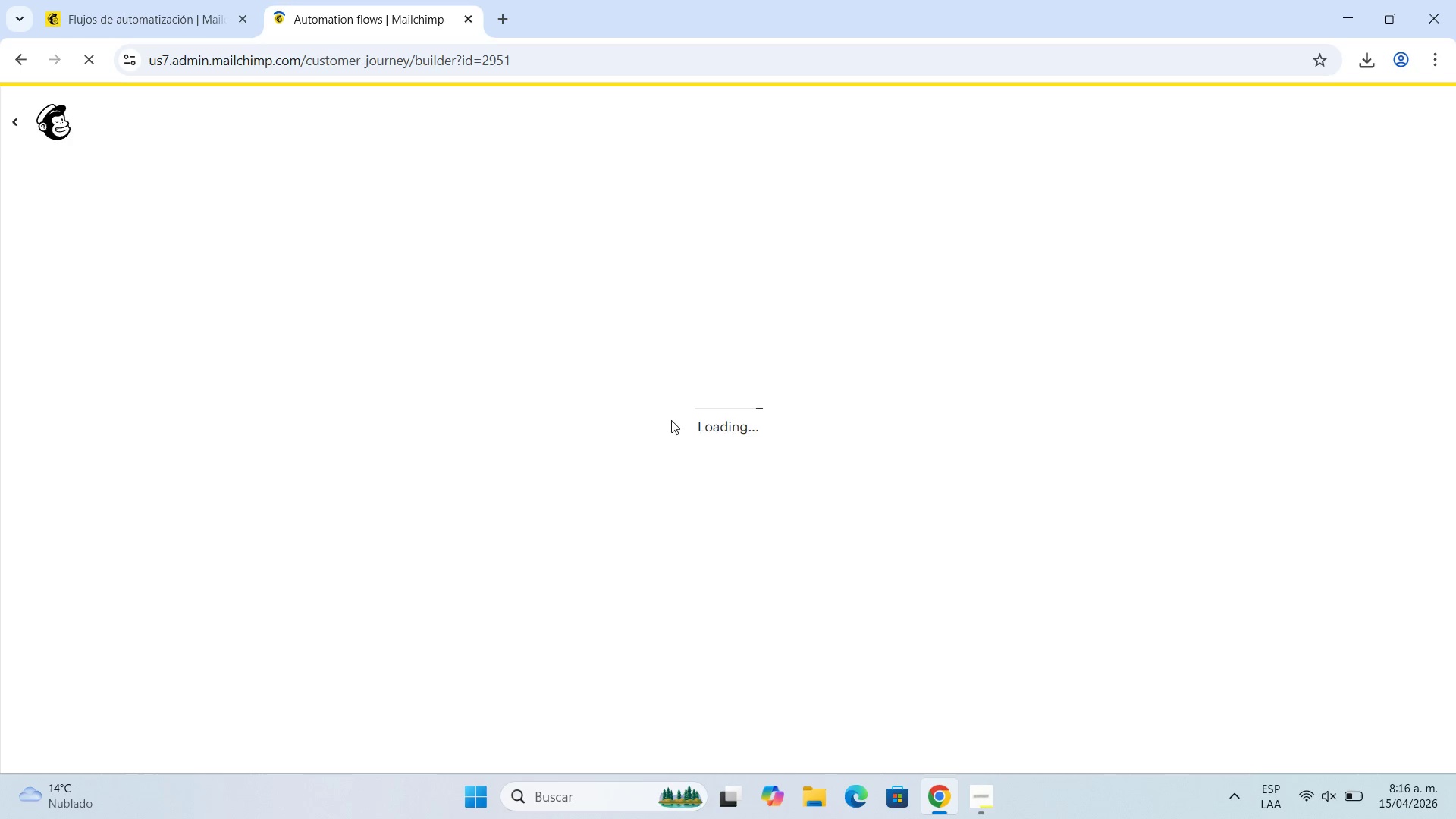 
left_click([996, 452])
 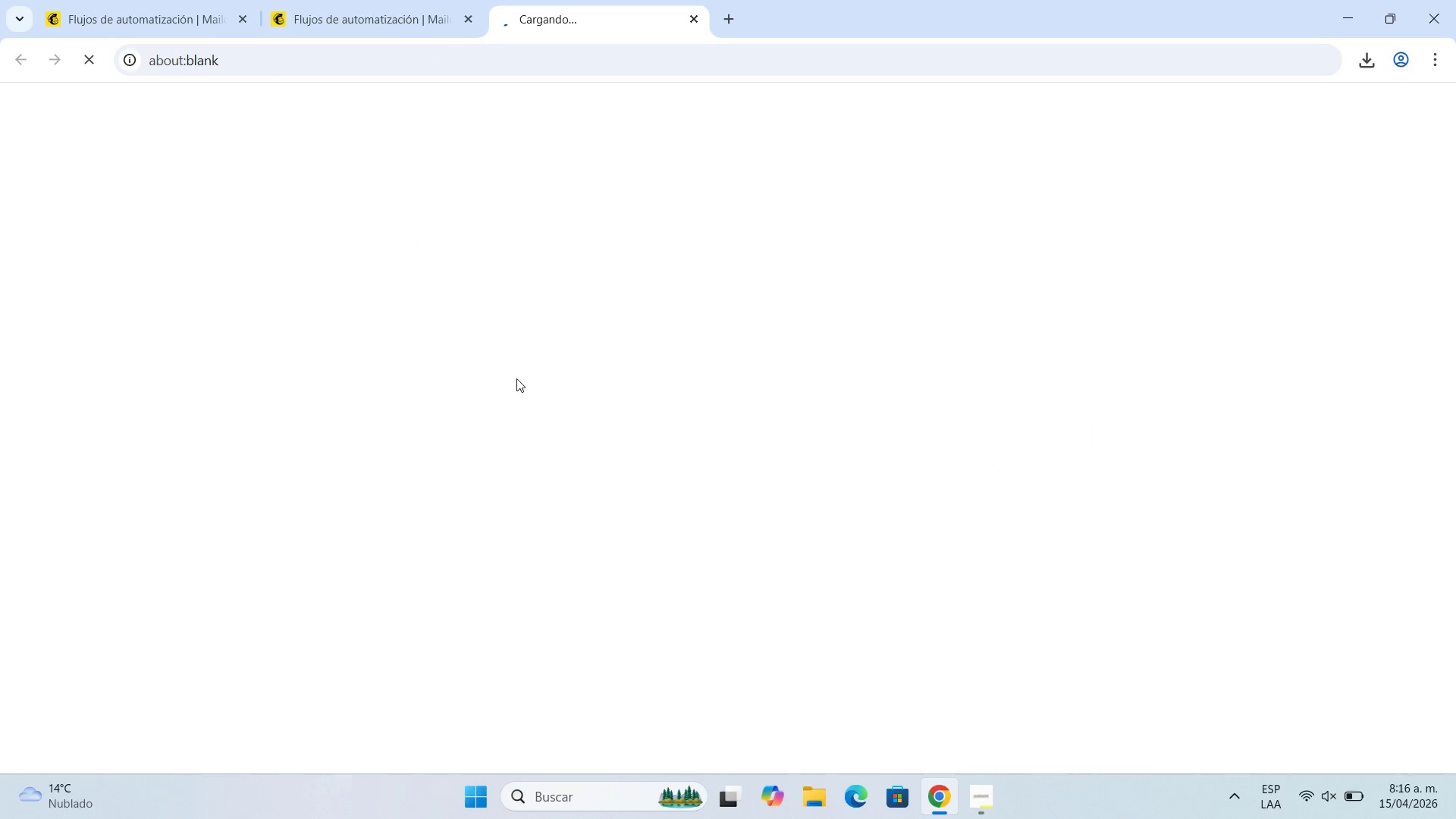 
scroll: coordinate [732, 421], scroll_direction: up, amount: 2.0
 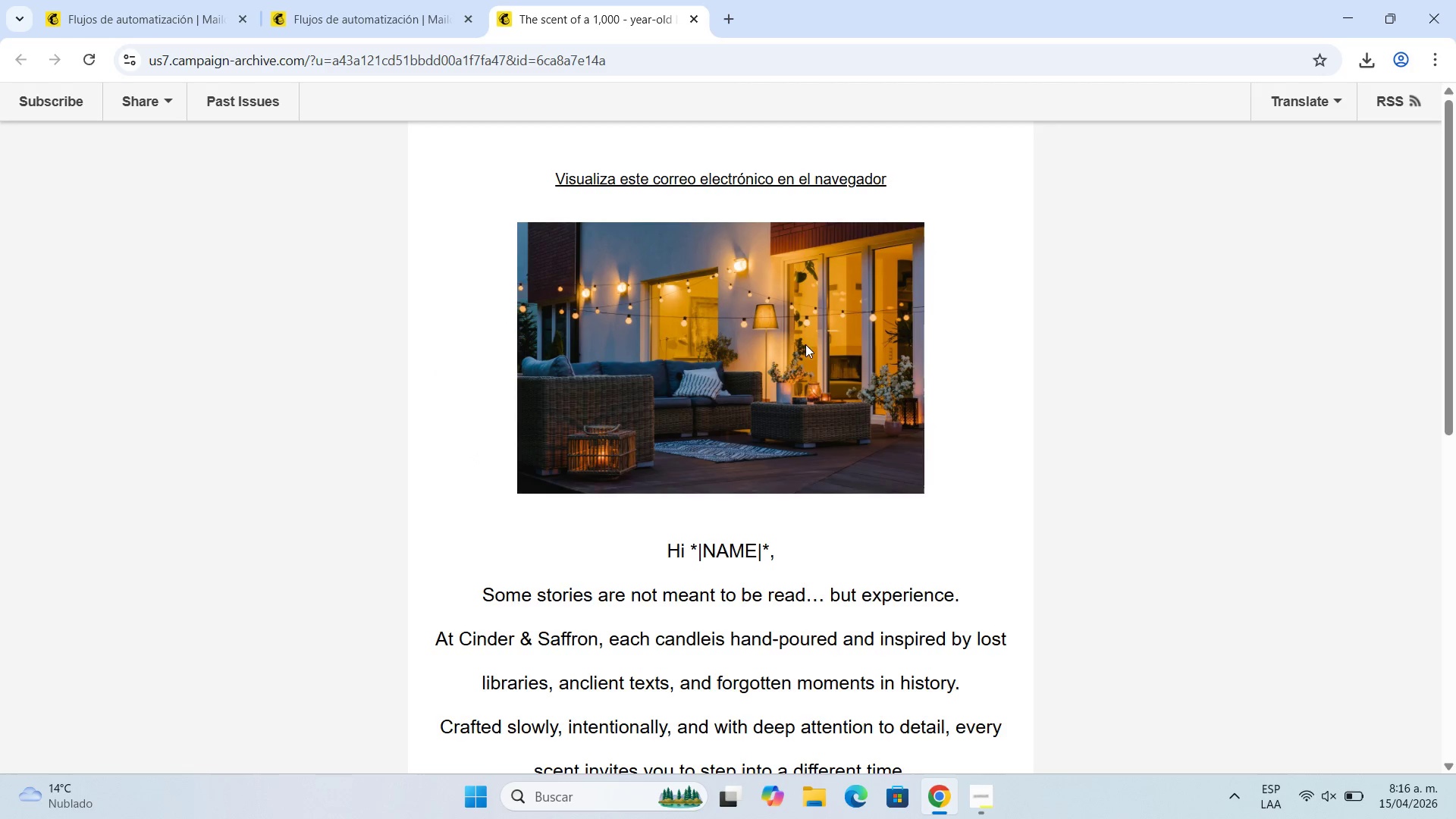 
scroll: coordinate [815, 341], scroll_direction: down, amount: 7.0
 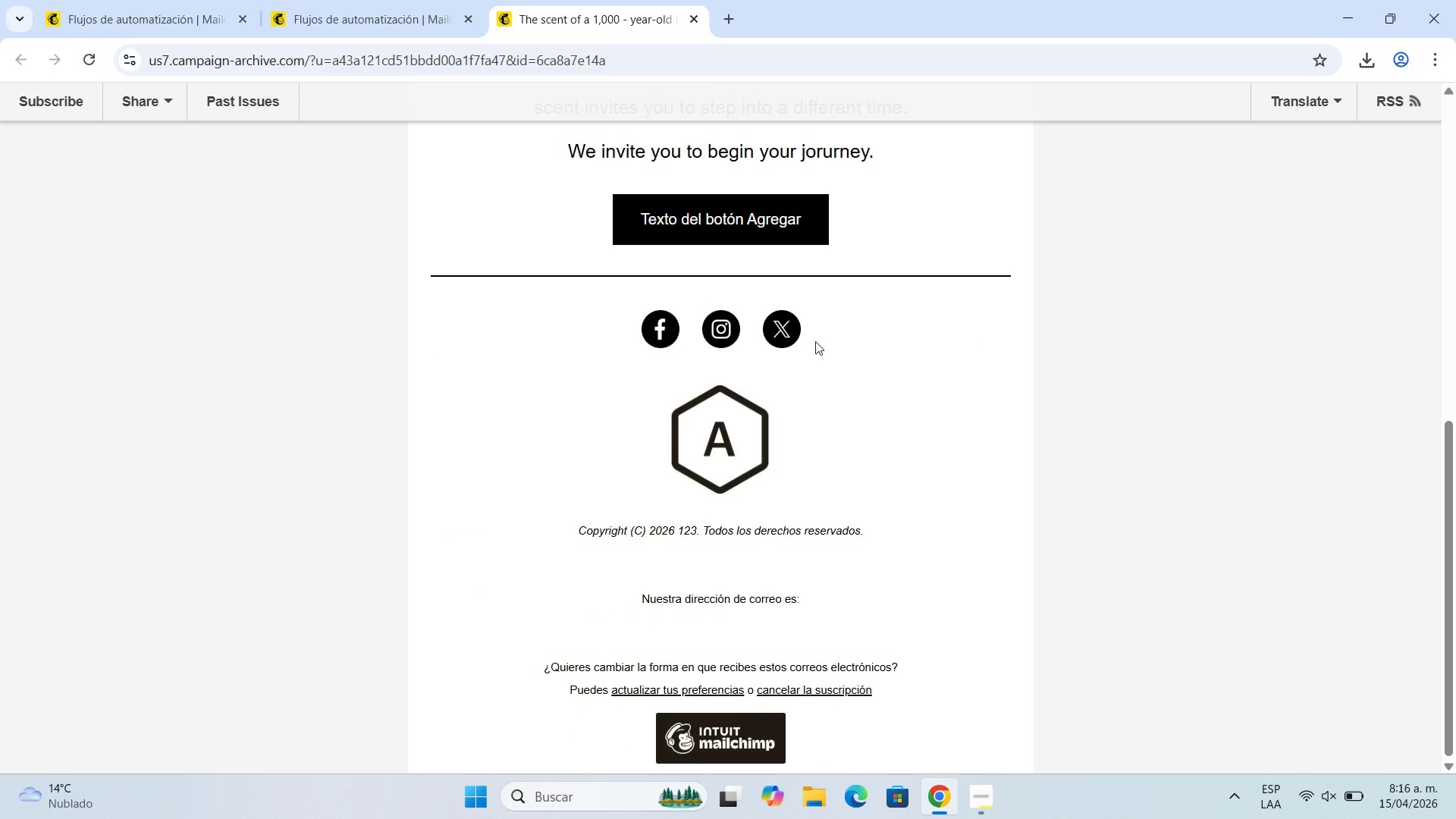 
wait(11.19)
 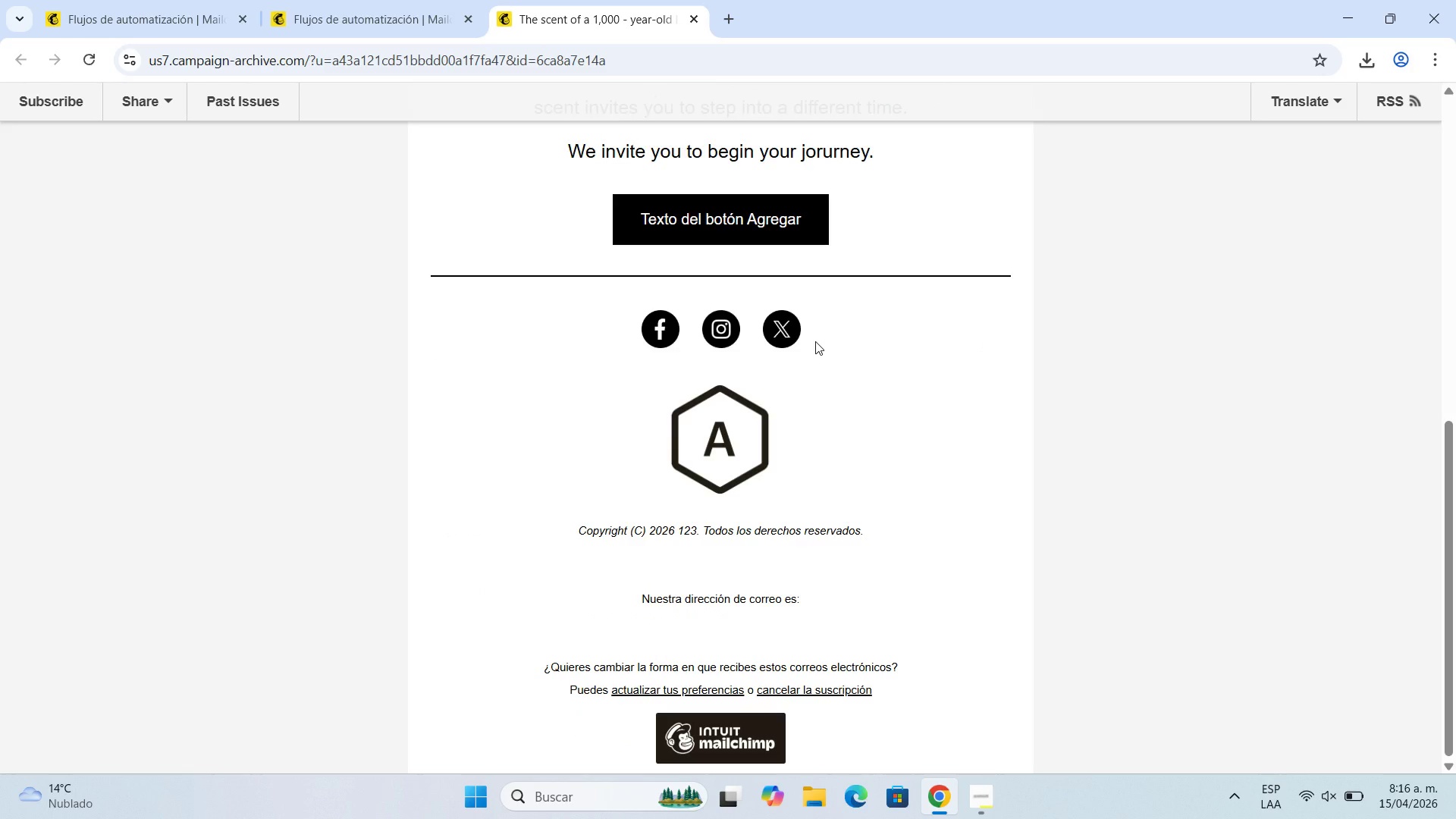 
scroll: coordinate [815, 341], scroll_direction: up, amount: 6.0
 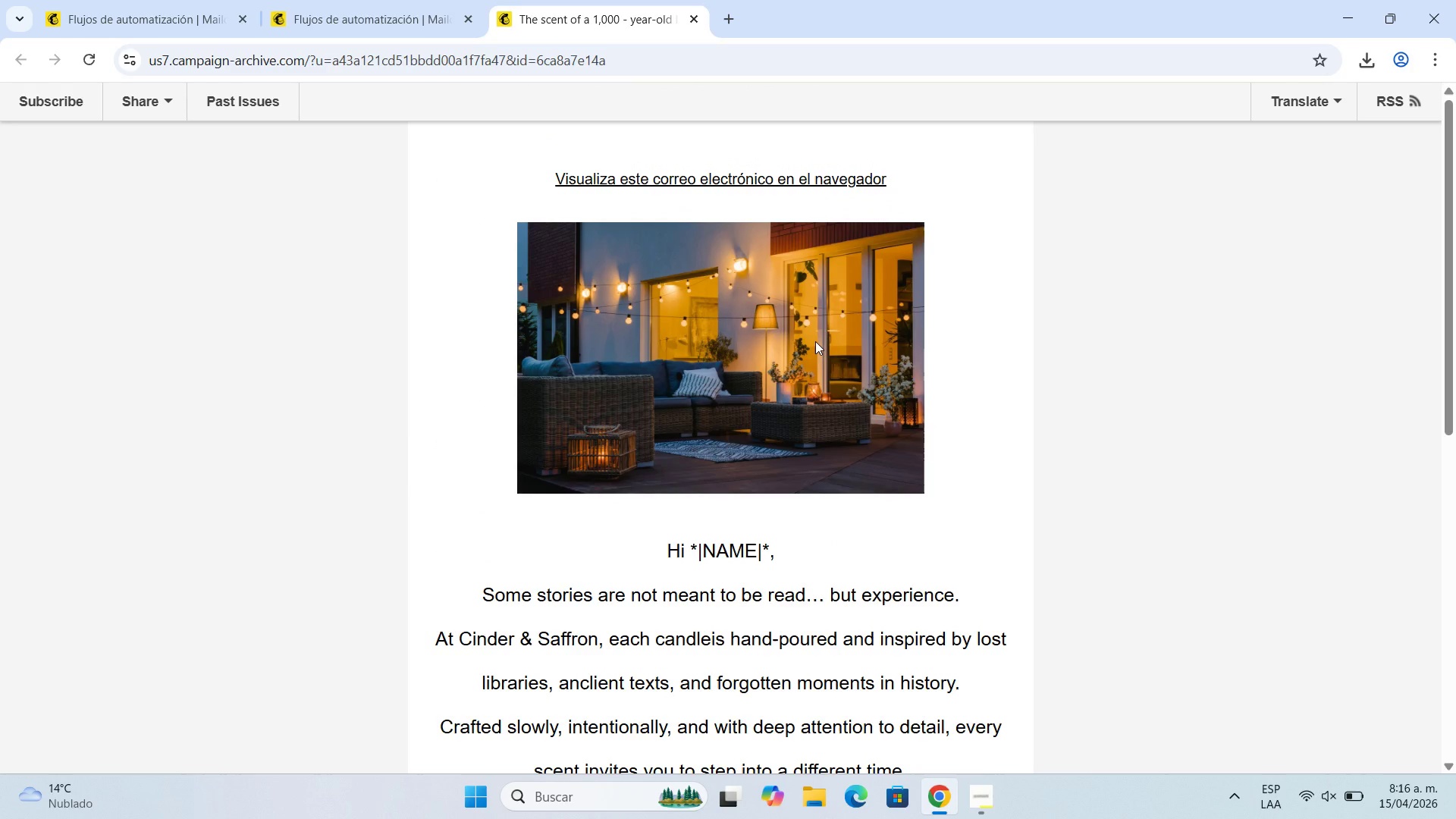 
scroll: coordinate [815, 341], scroll_direction: up, amount: 1.0
 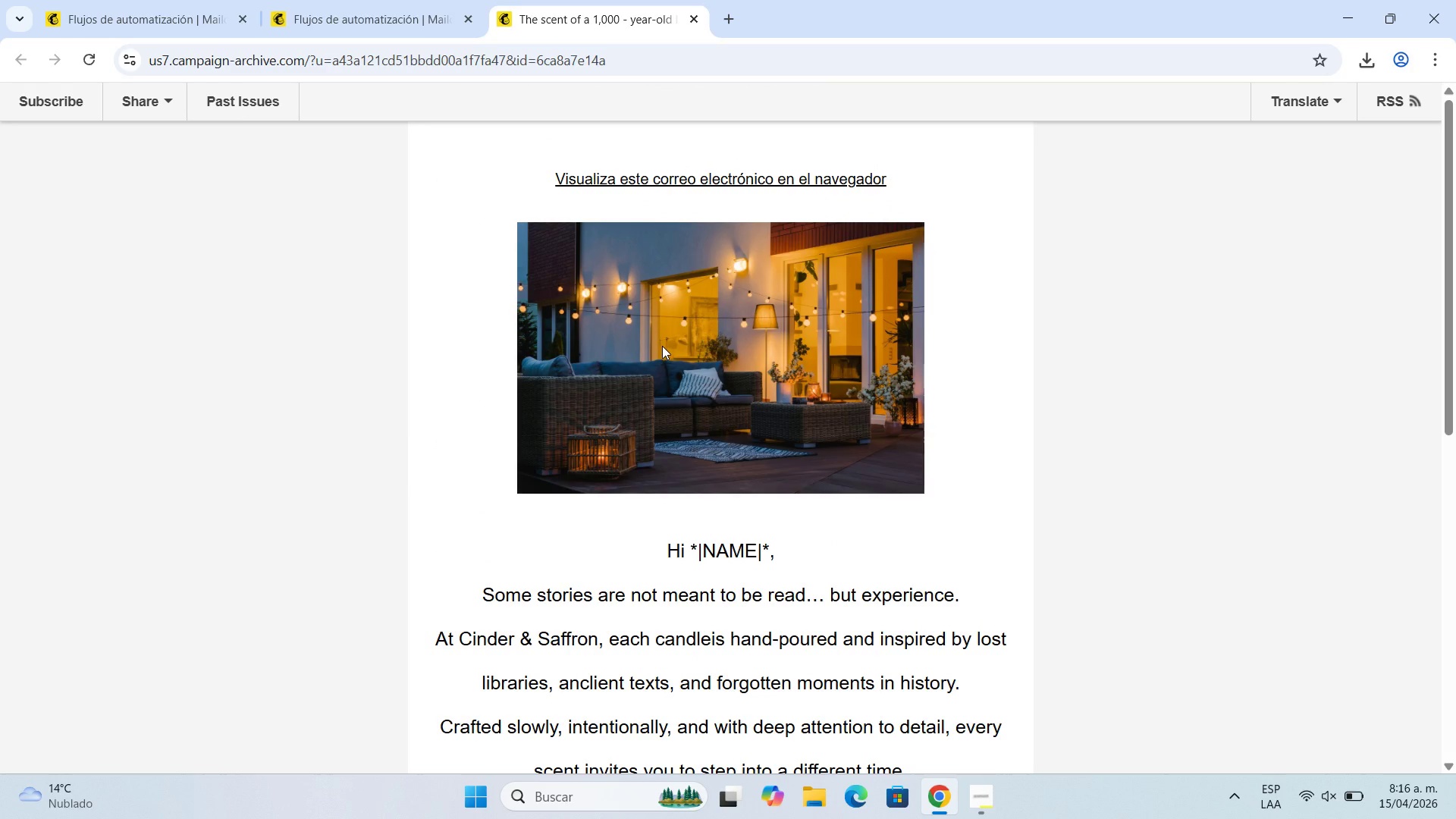 
scroll: coordinate [660, 350], scroll_direction: down, amount: 1.0
 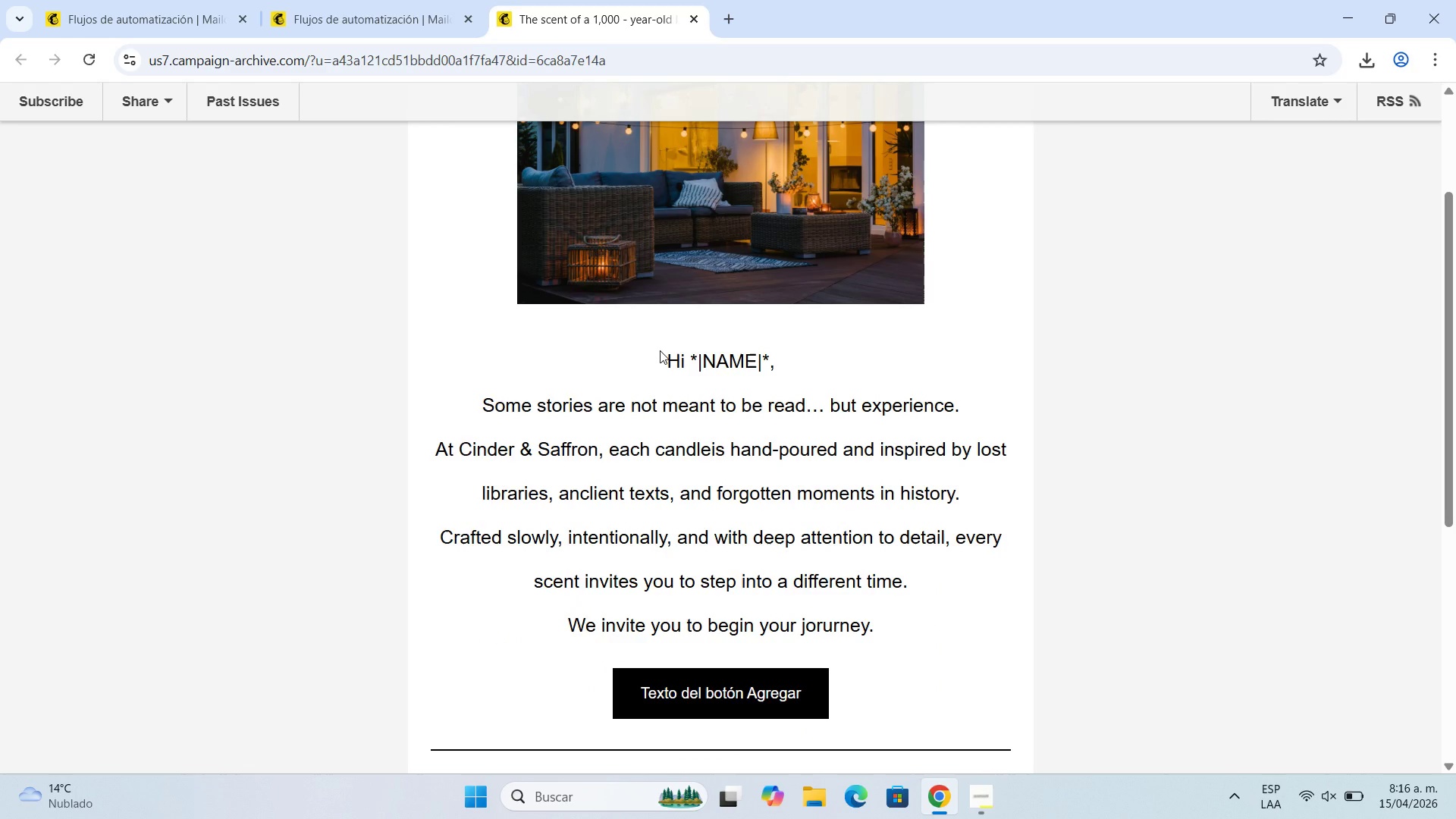 
wait(5.02)
 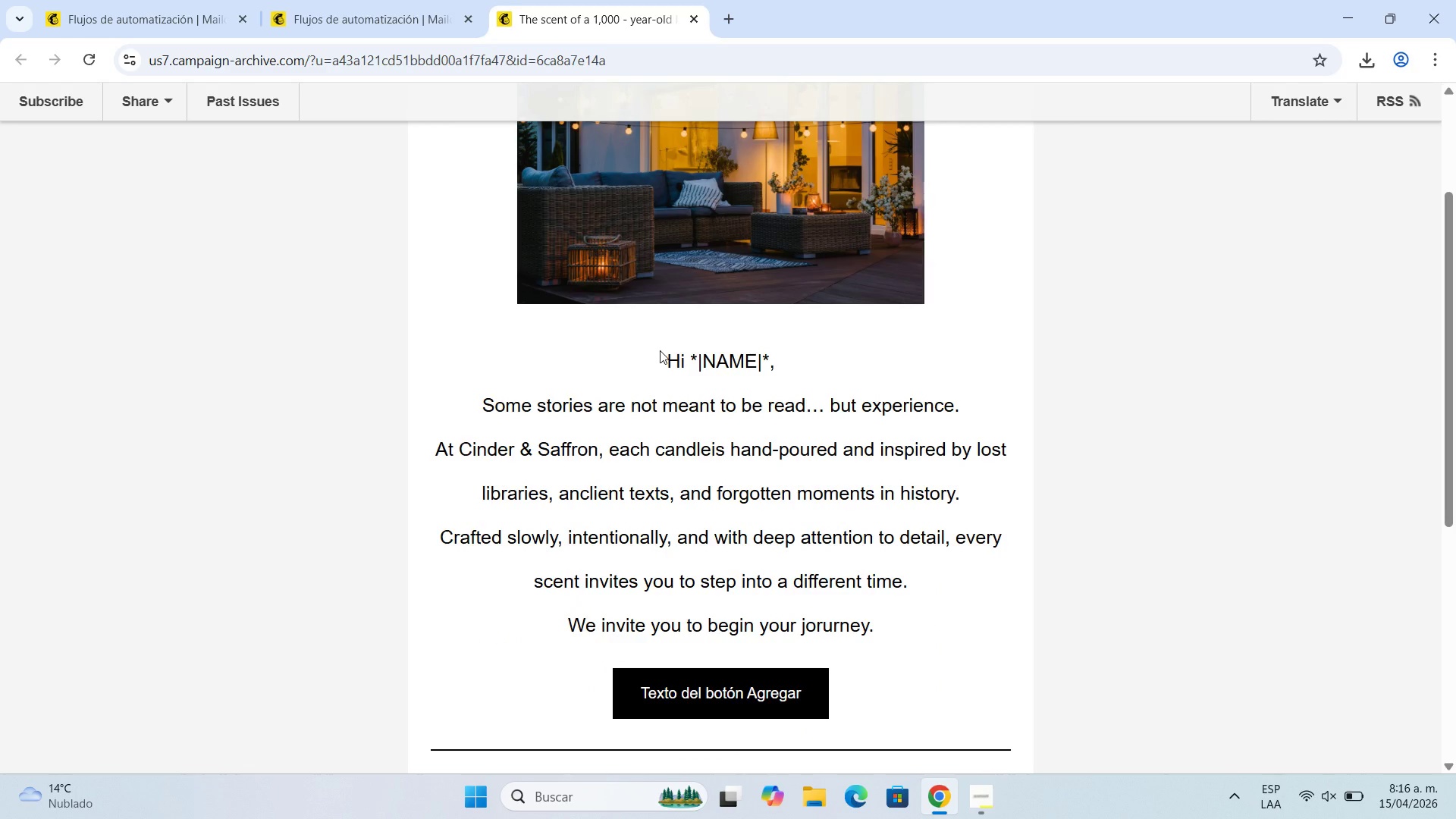 
scroll: coordinate [660, 350], scroll_direction: down, amount: 1.0
 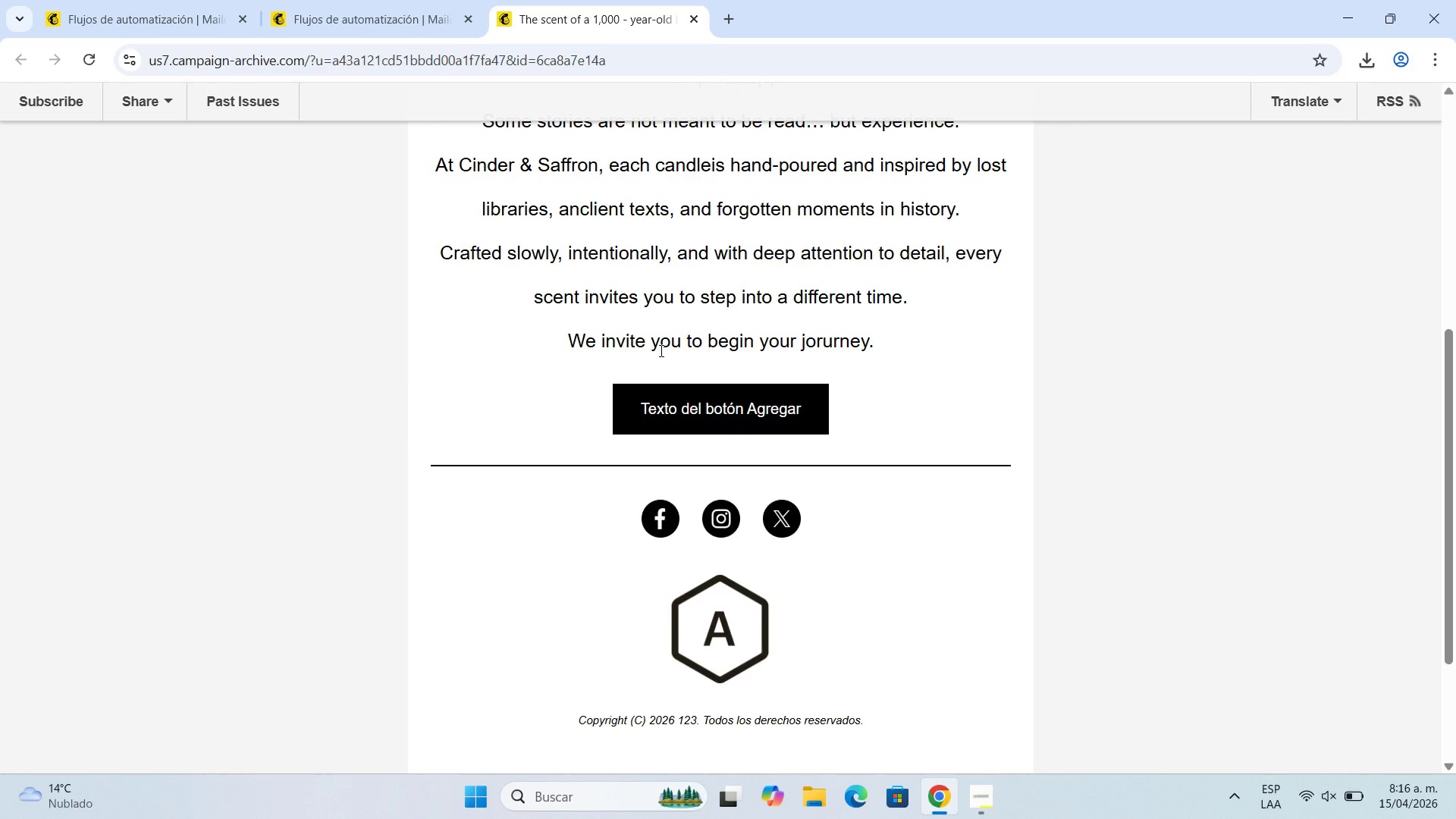 
scroll: coordinate [770, 421], scroll_direction: up, amount: 3.0
 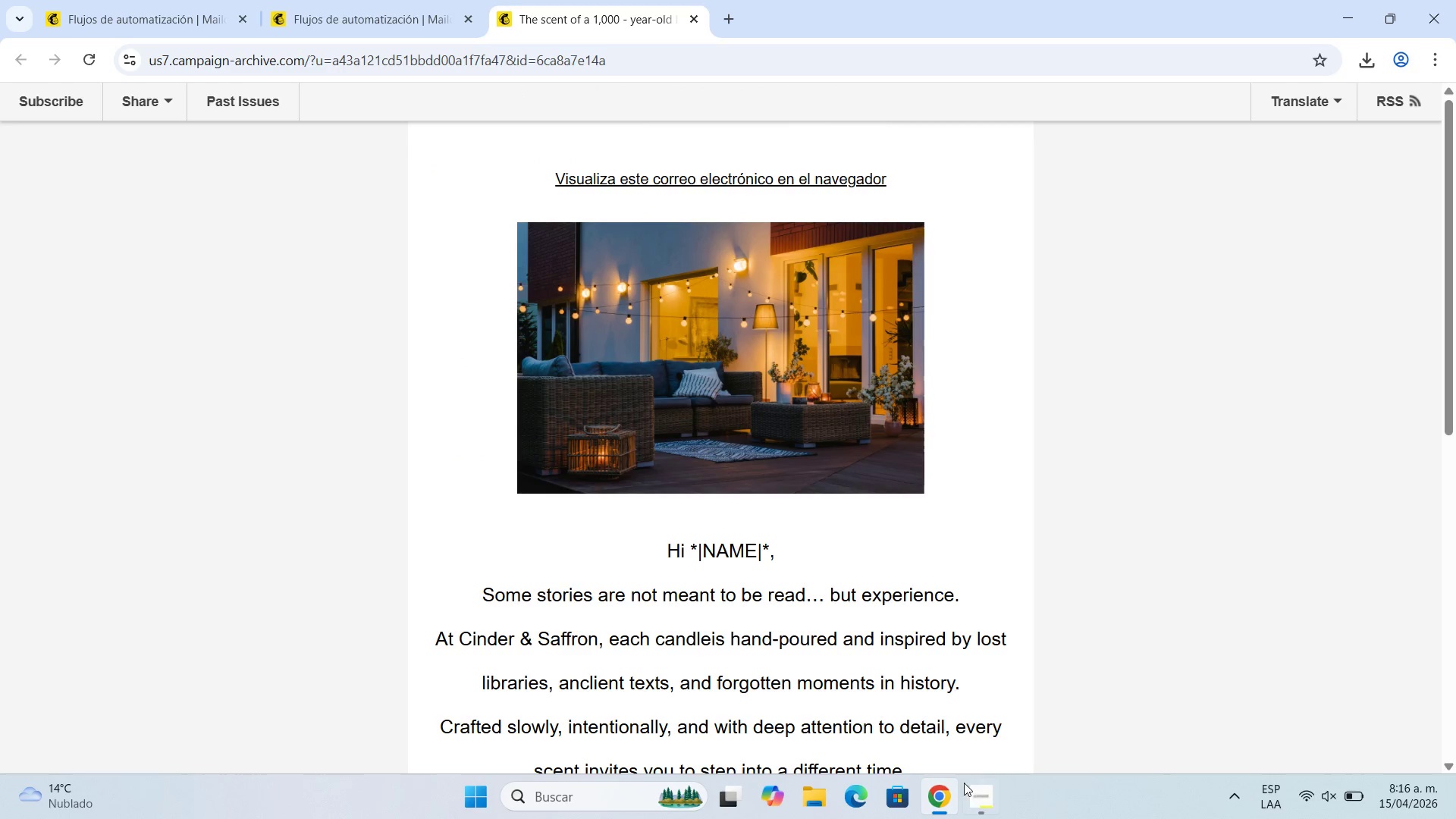 
left_click([982, 796])